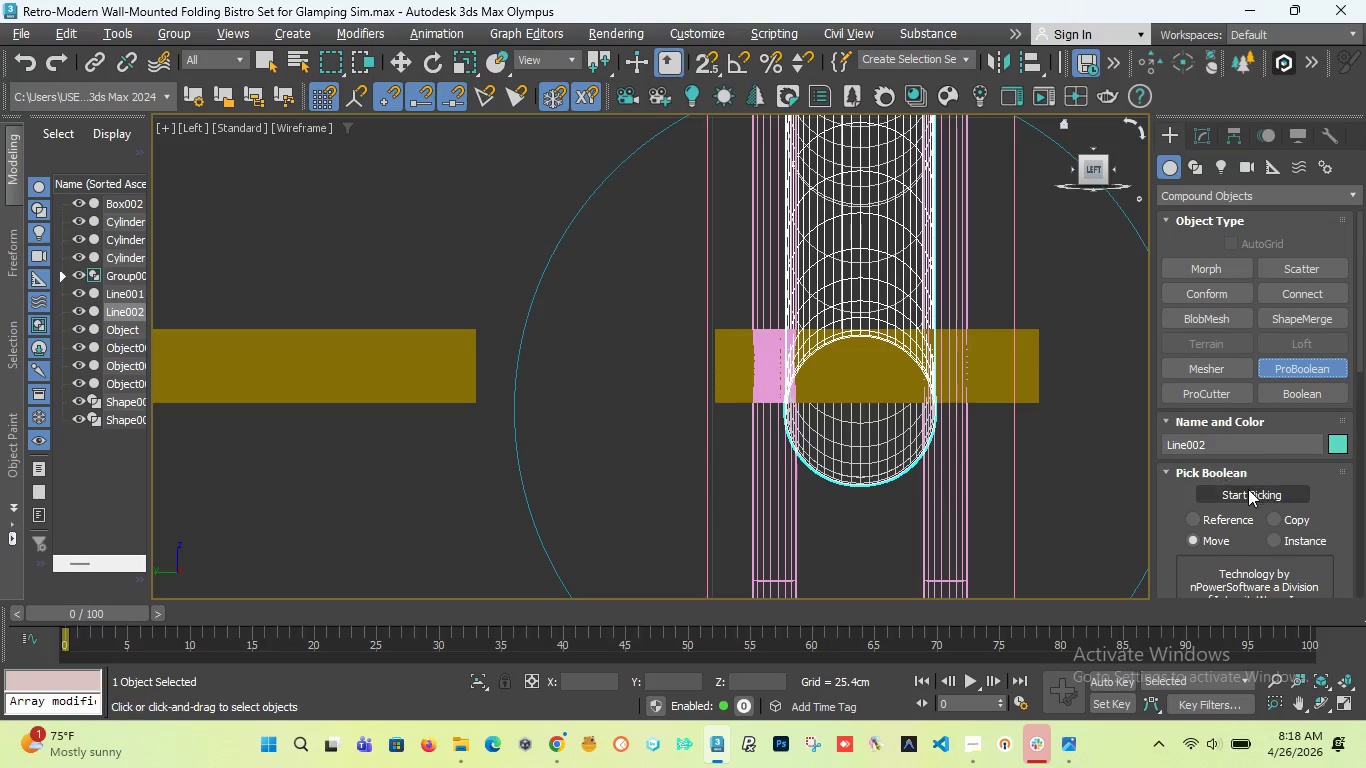 
left_click([1246, 495])
 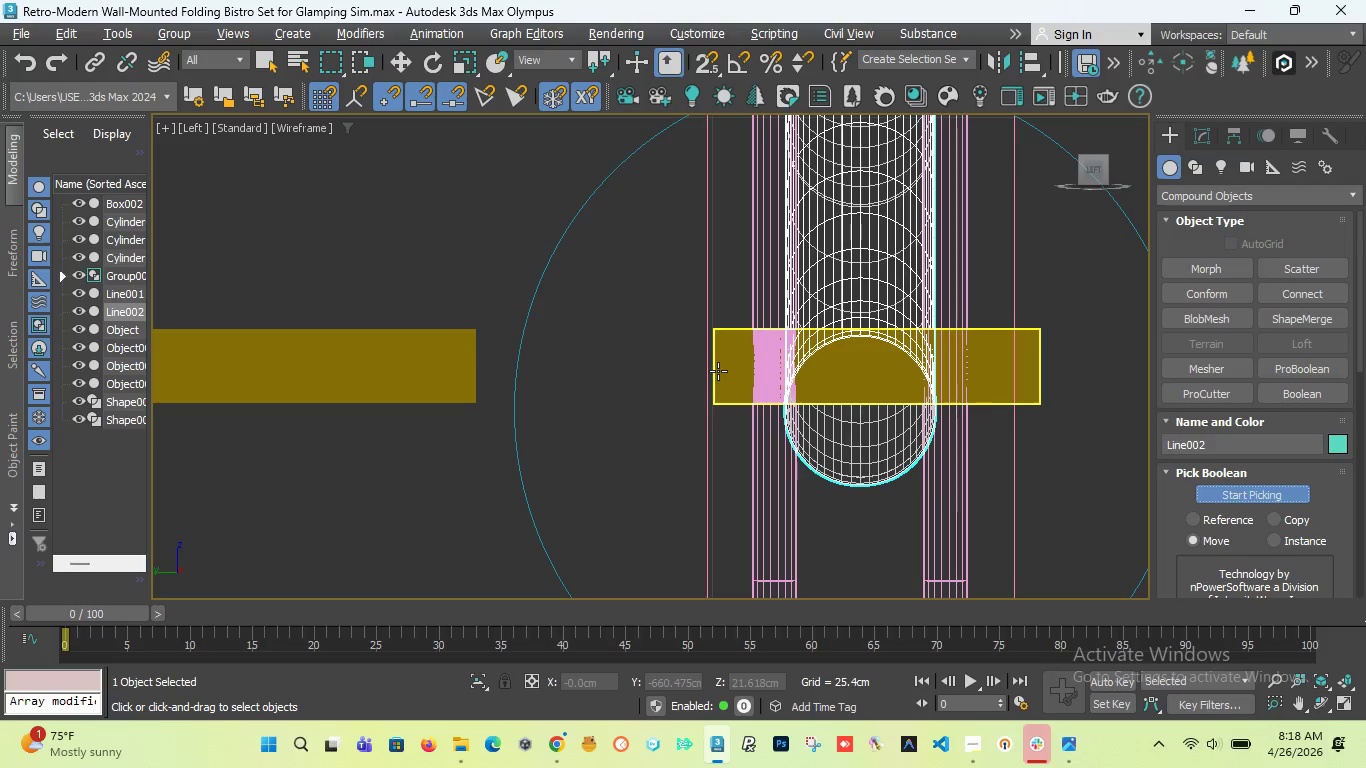 
left_click([718, 371])
 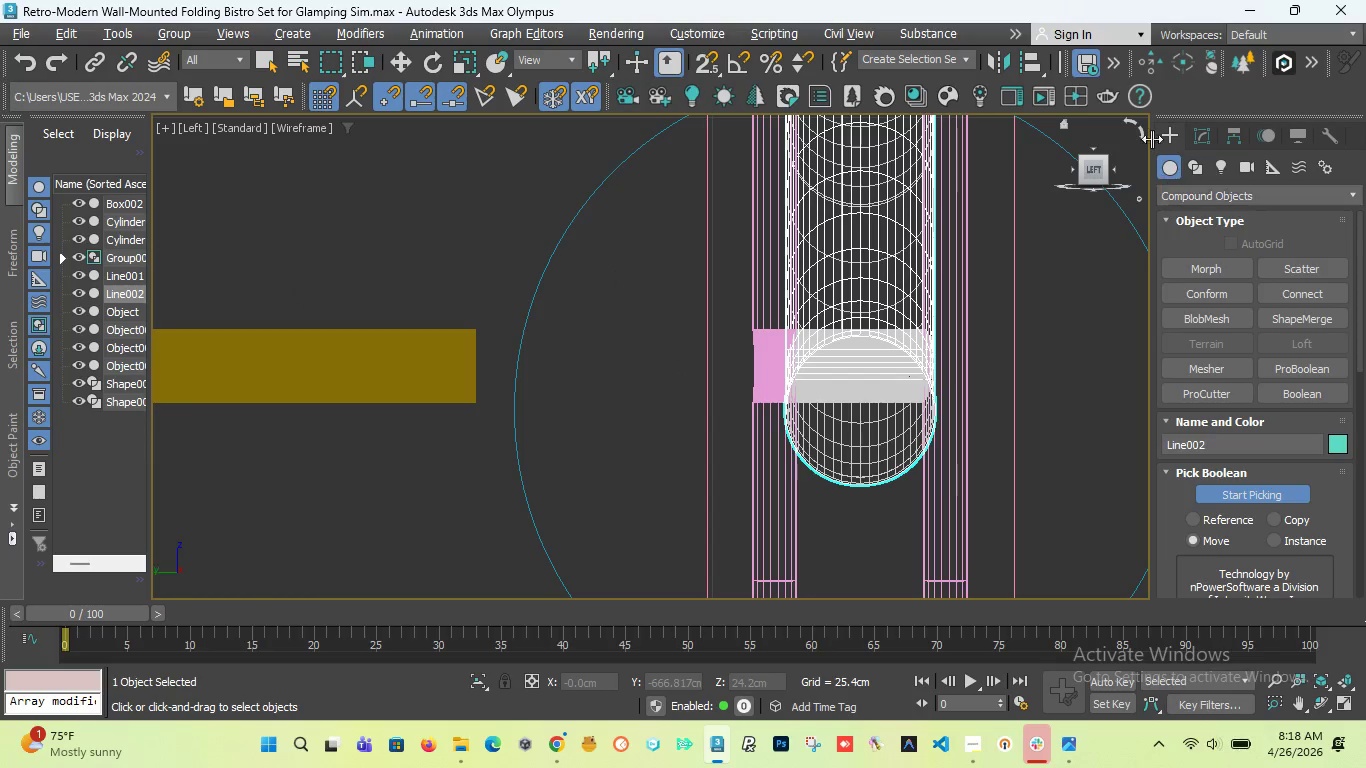 
left_click([1229, 199])
 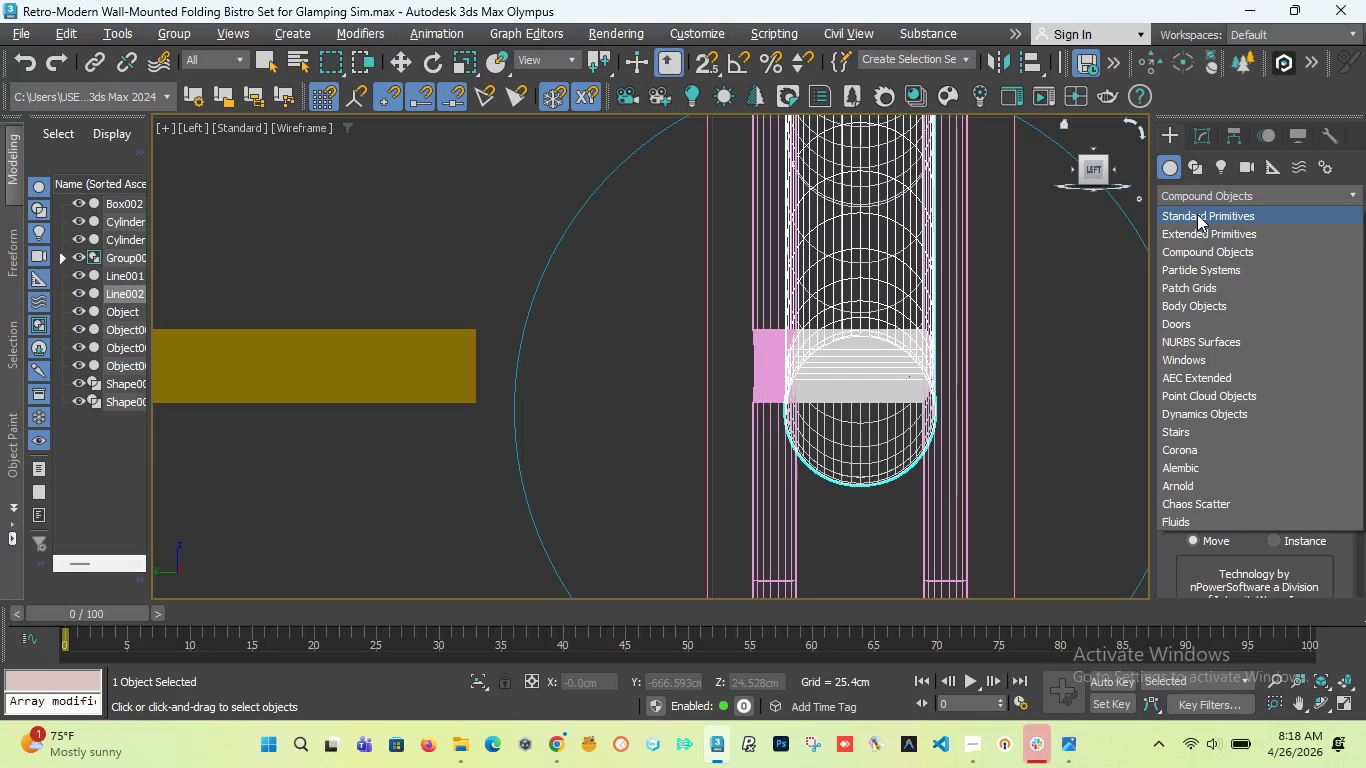 
left_click([1197, 215])
 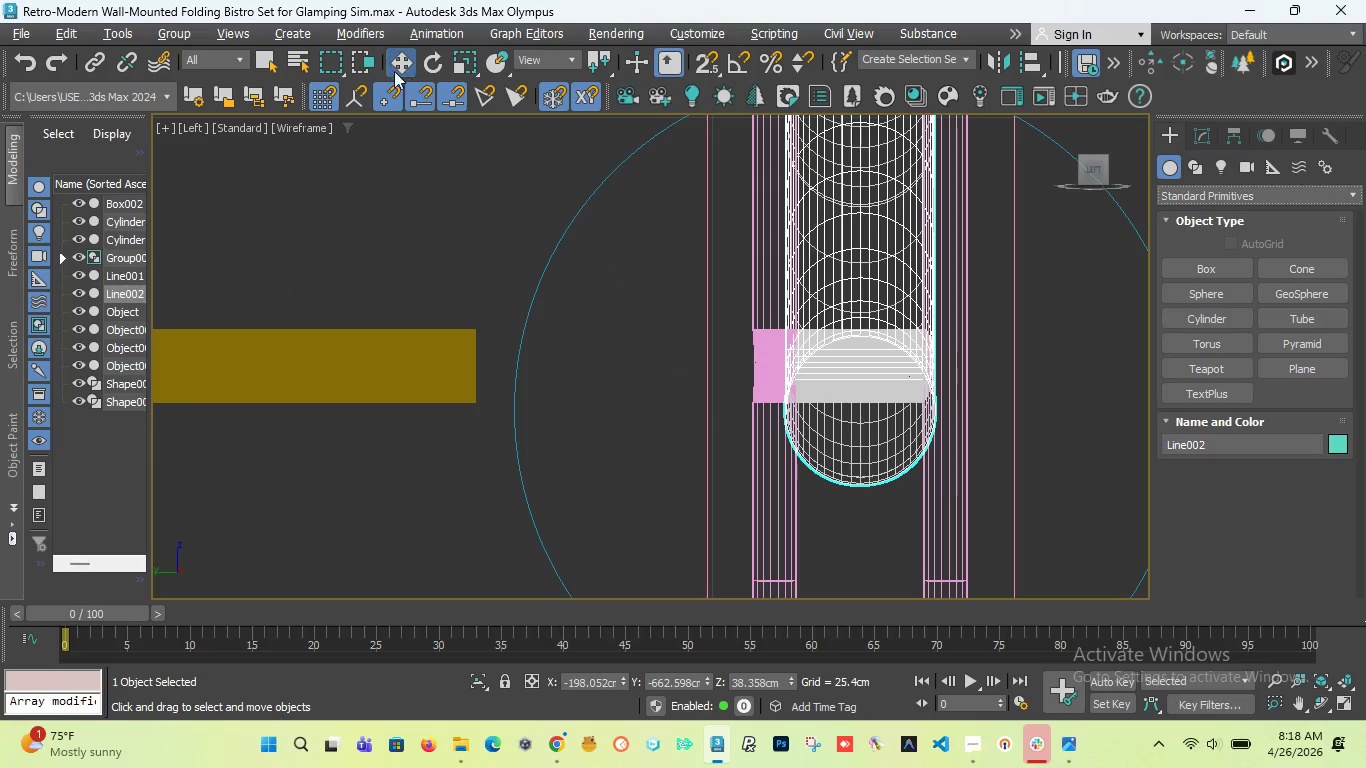 
mouse_move([380, 59])
 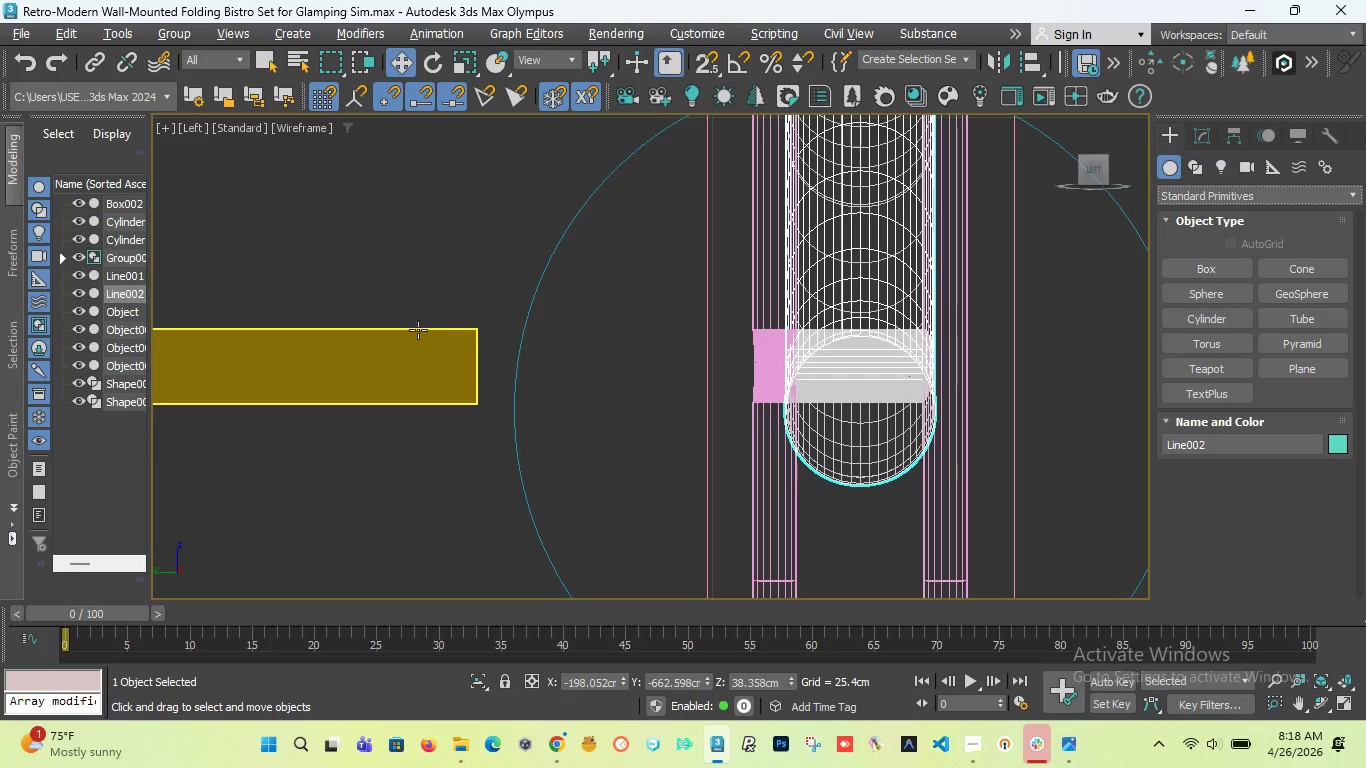 
left_click([418, 333])
 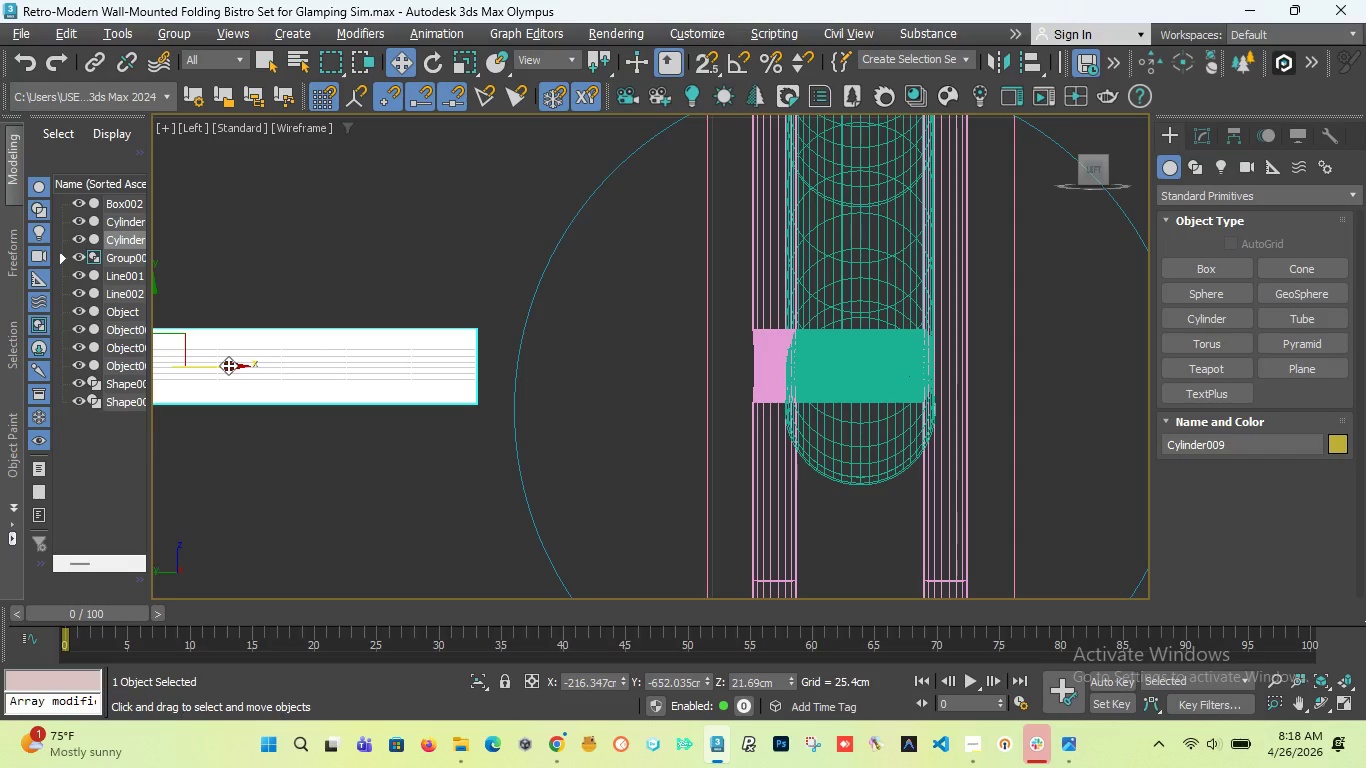 
left_click_drag(start_coordinate=[228, 366], to_coordinate=[298, 337])
 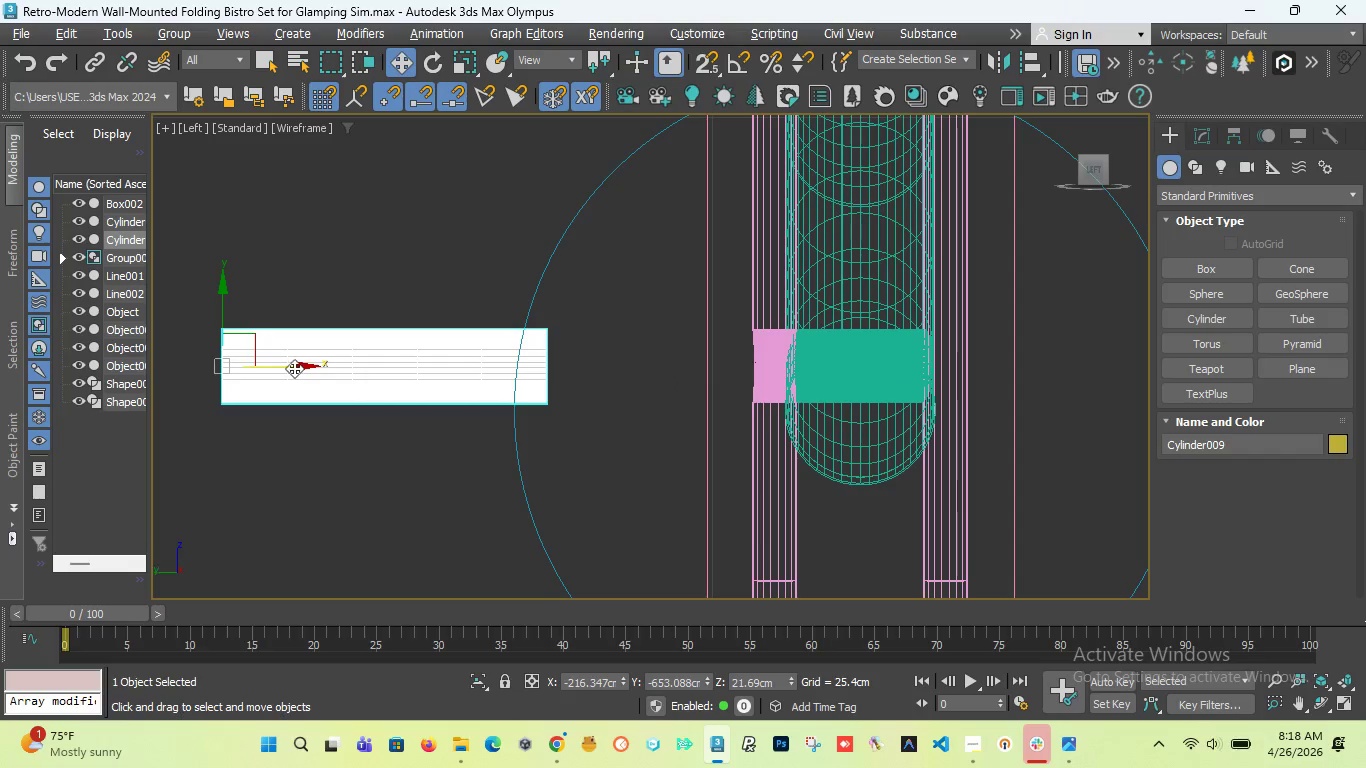 
hold_key(key=ShiftLeft, duration=1.62)
left_click_drag(start_coordinate=[294, 366], to_coordinate=[811, 390])
 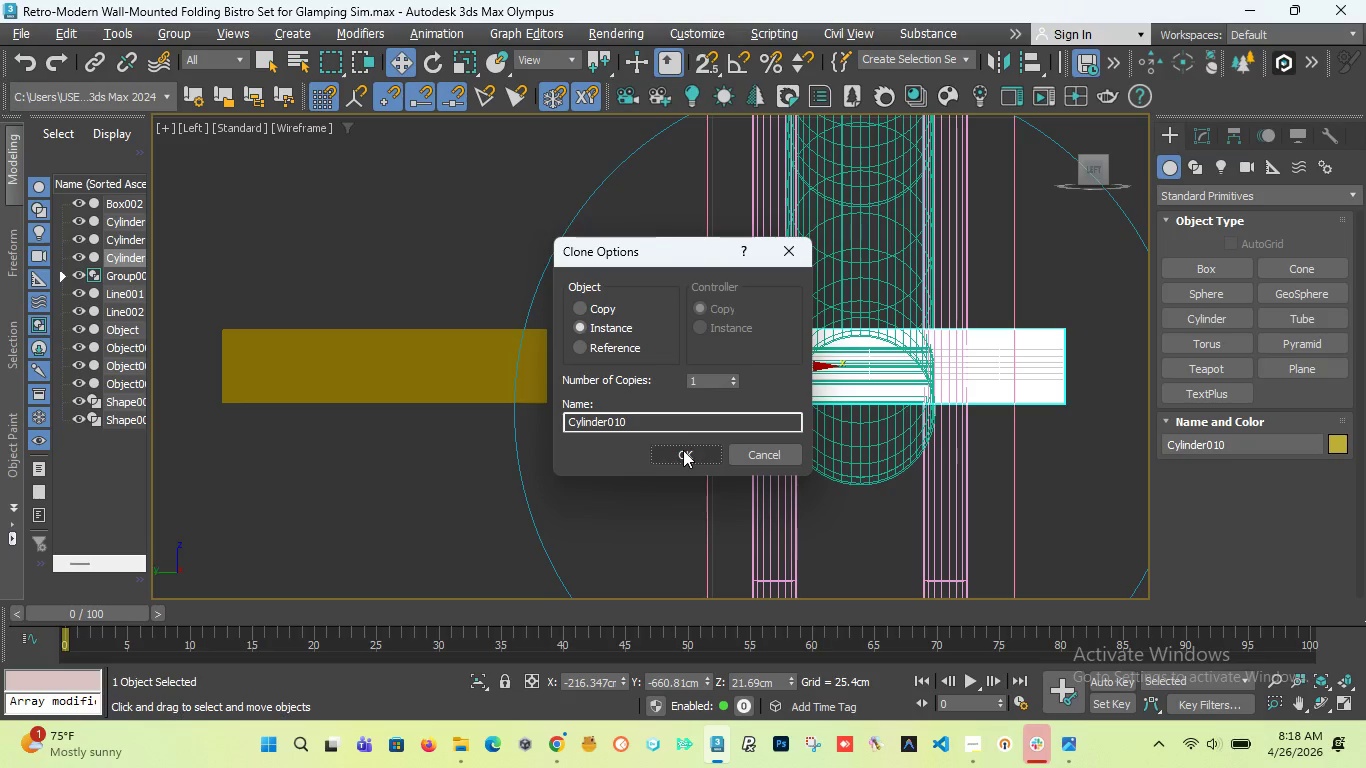 
wait(5.34)
 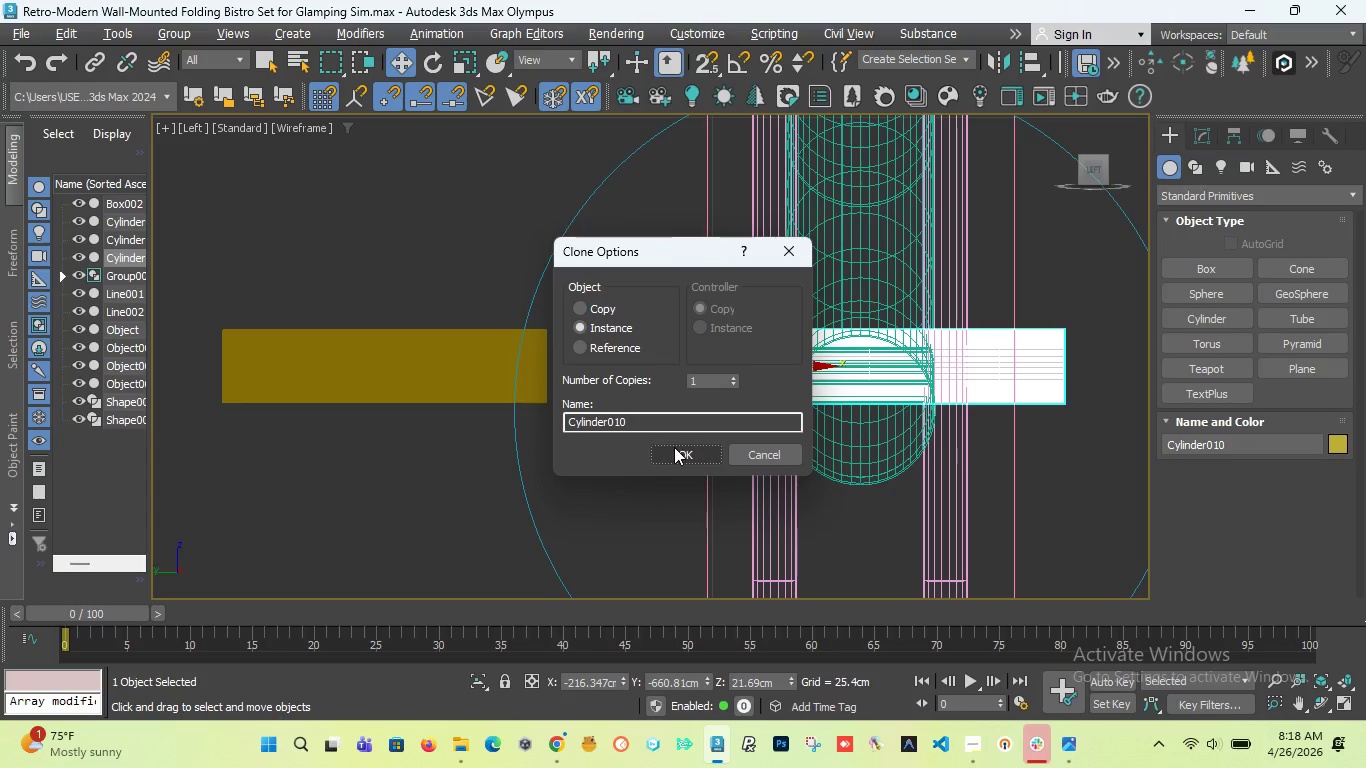 
left_click([683, 449])
 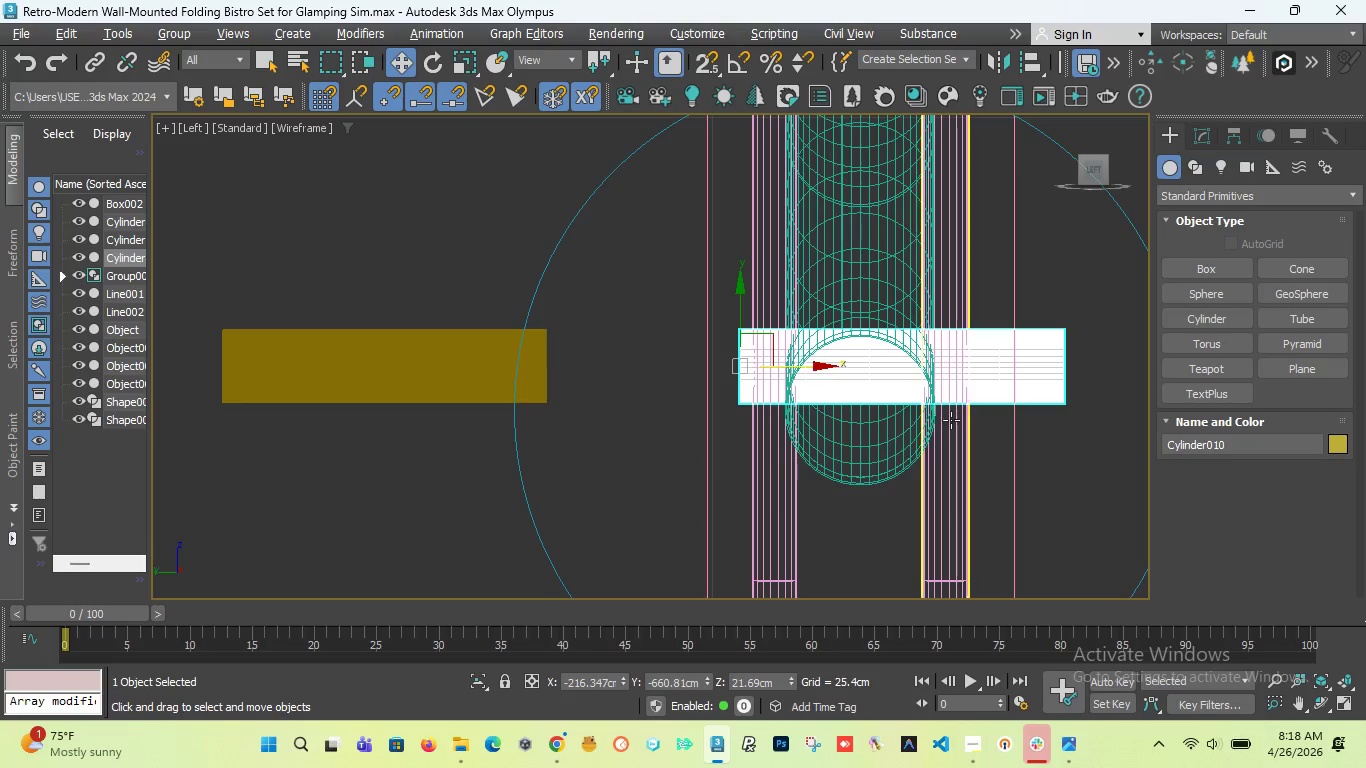 
left_click([951, 428])
 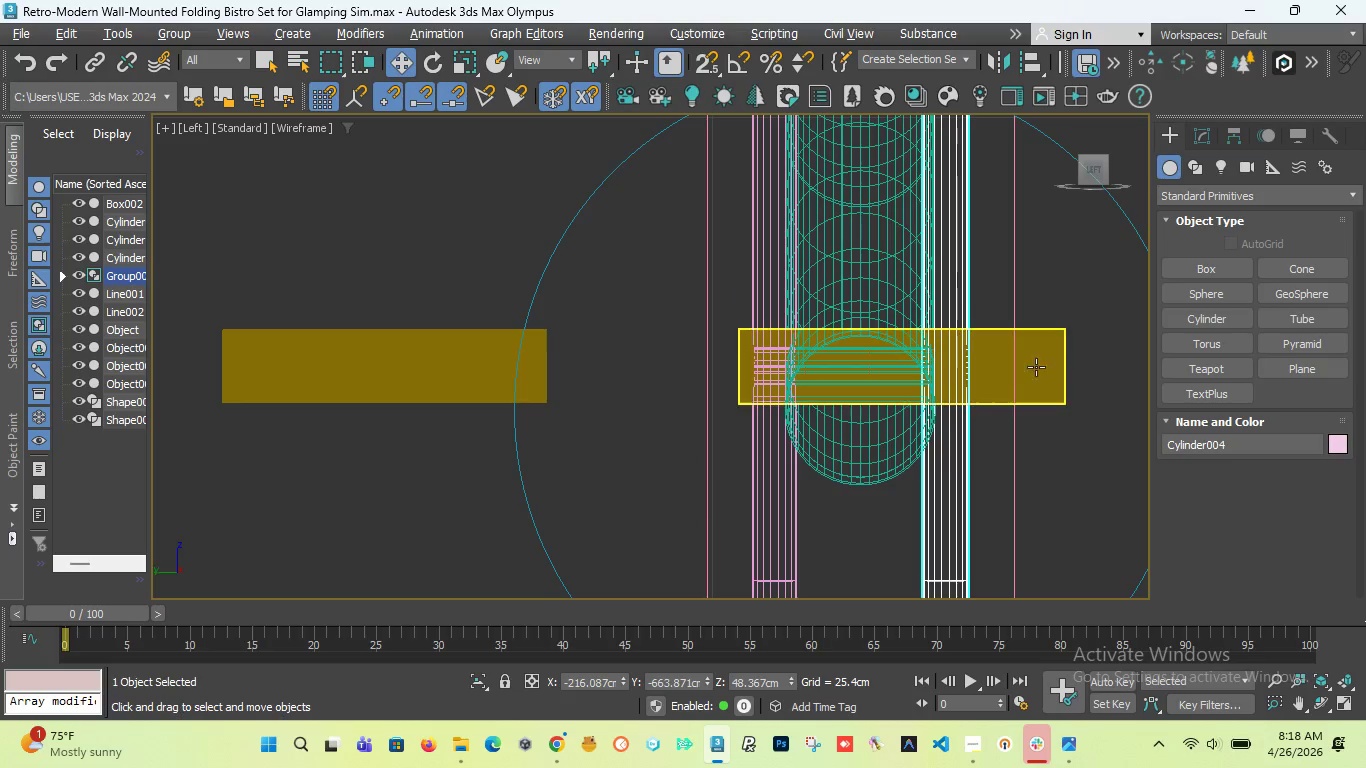 
left_click([1201, 195])
 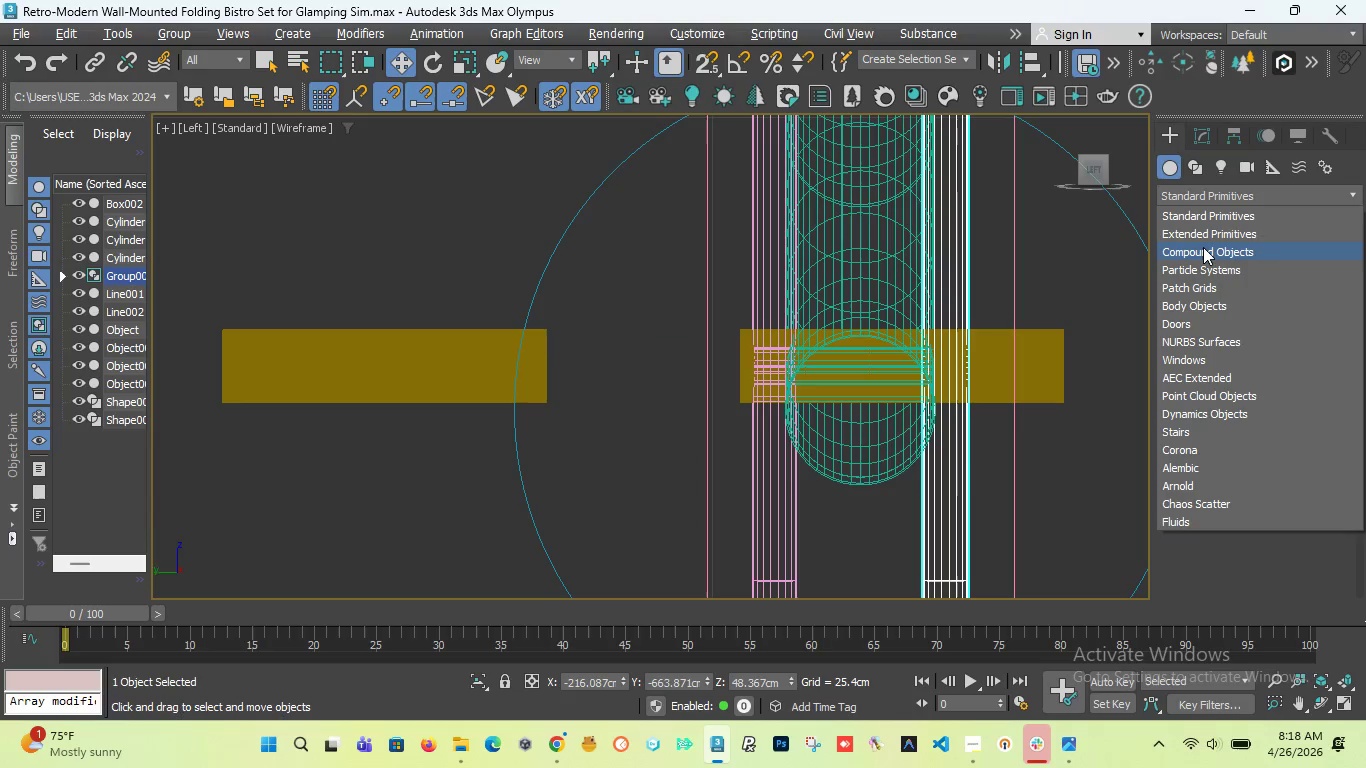 
left_click([1203, 247])
 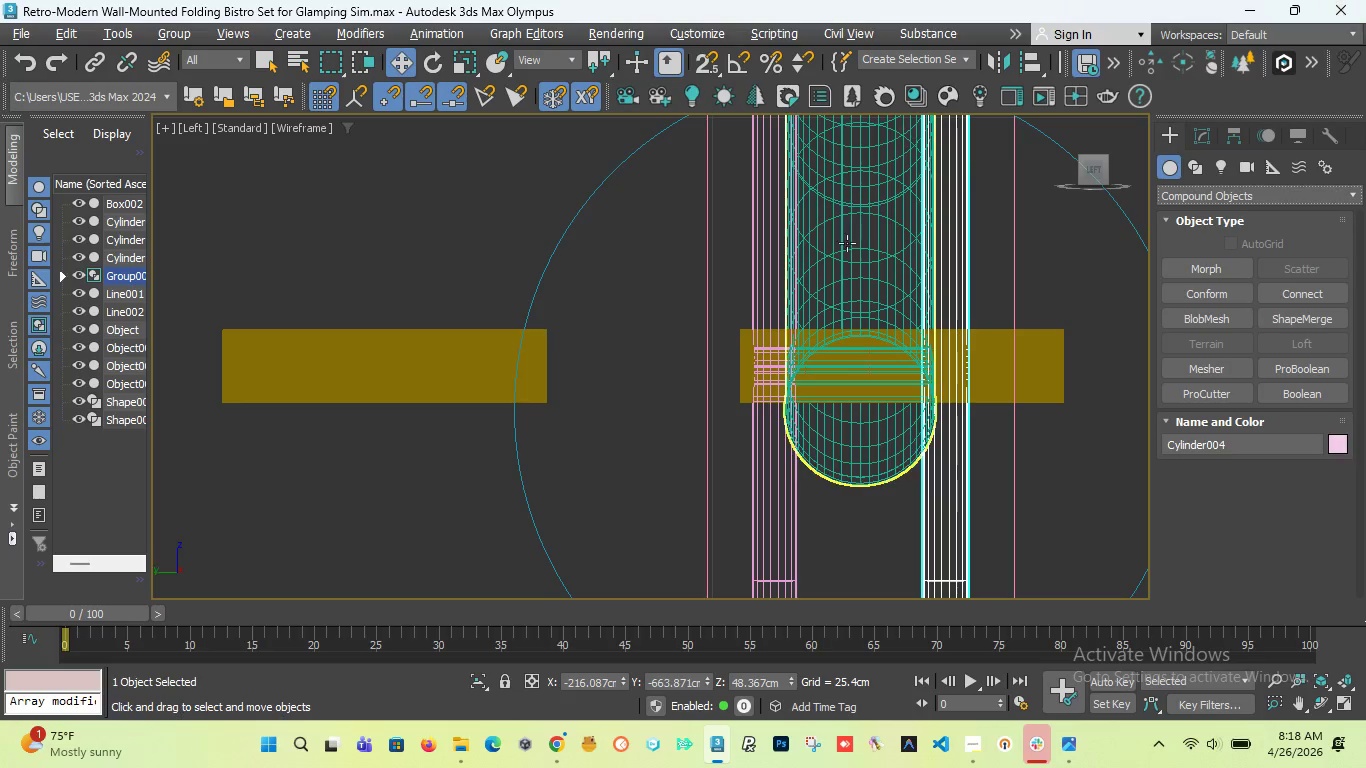 
wait(14.45)
 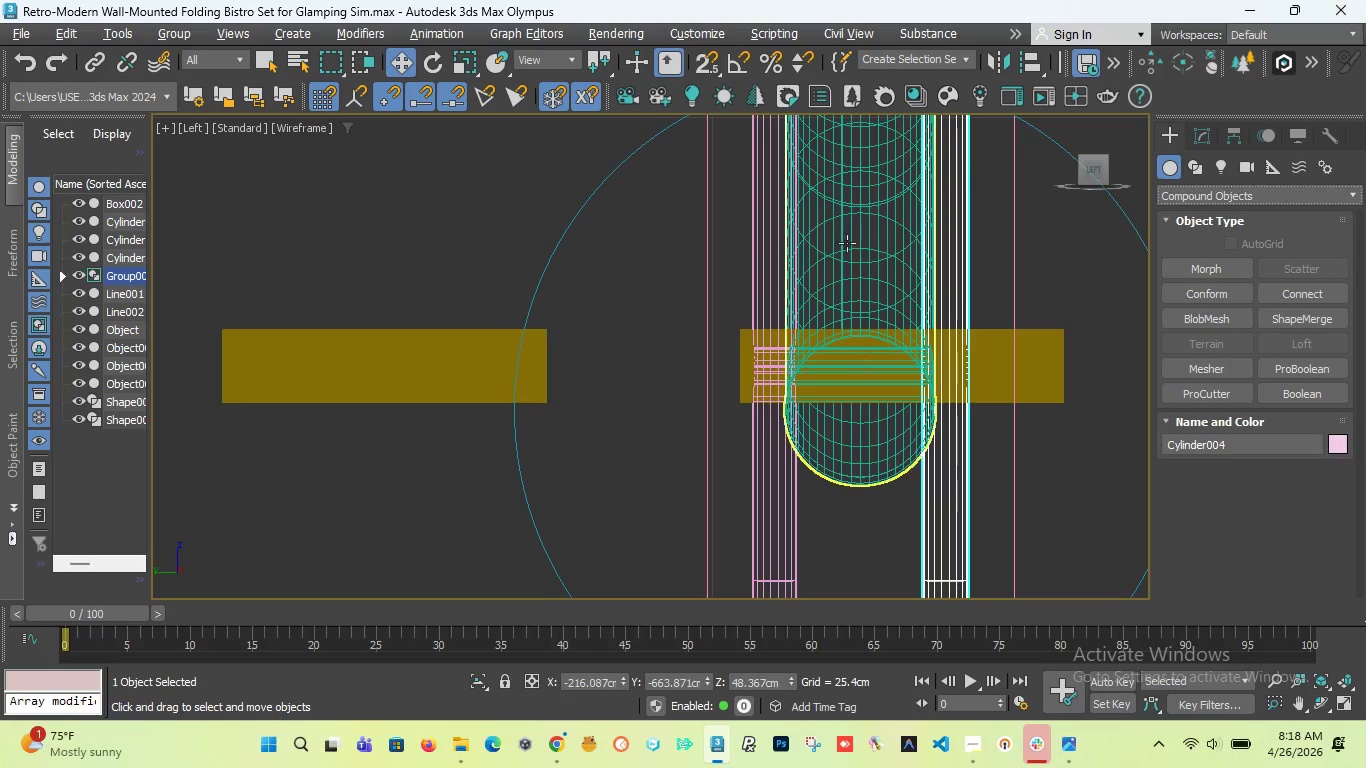 
left_click([1243, 488])
 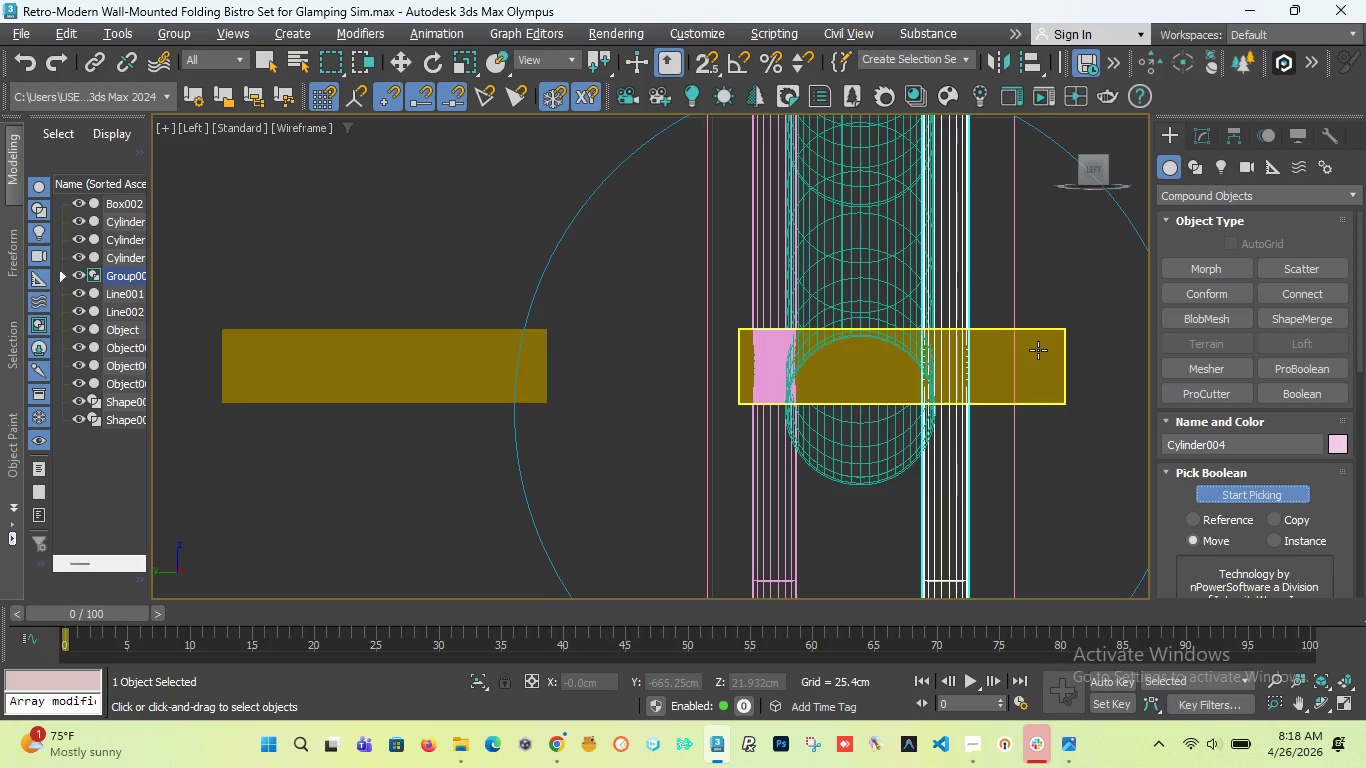 
left_click([1038, 350])
 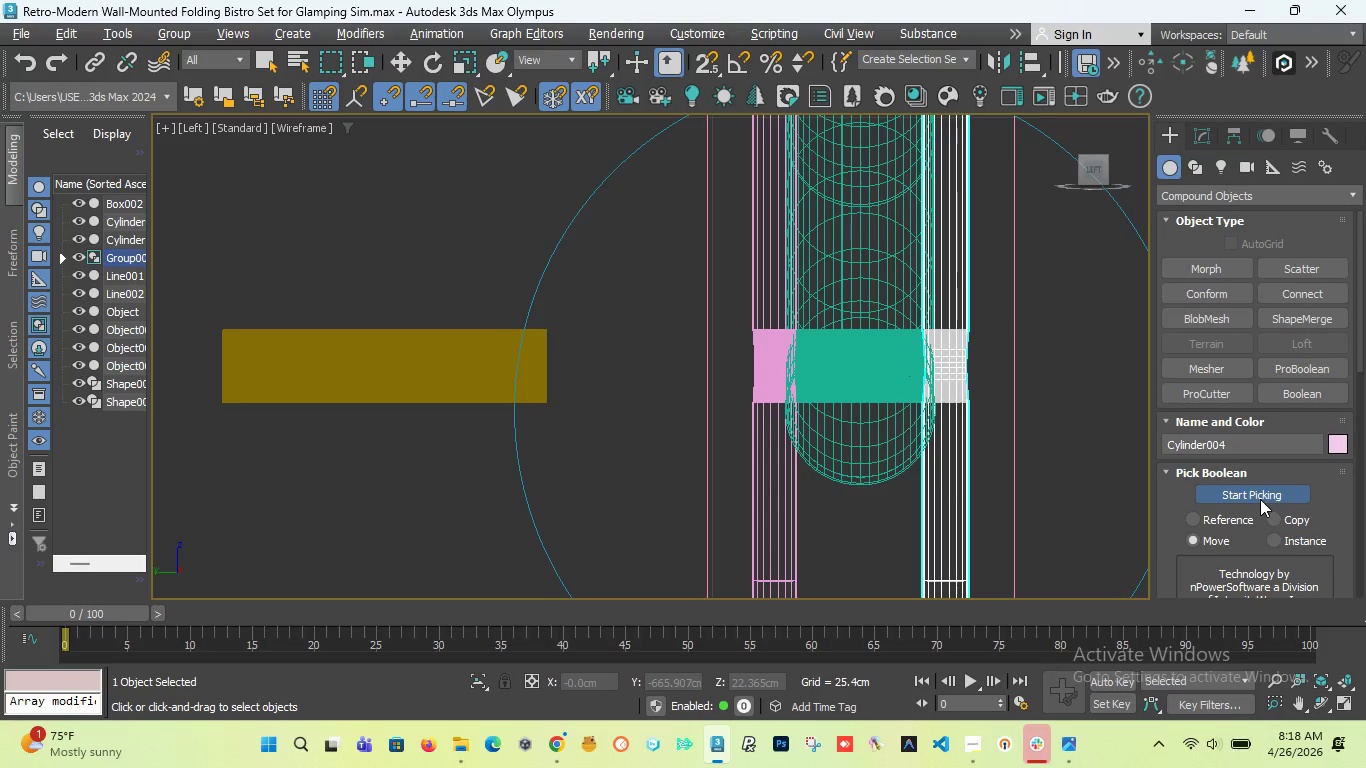 
left_click([1248, 497])
 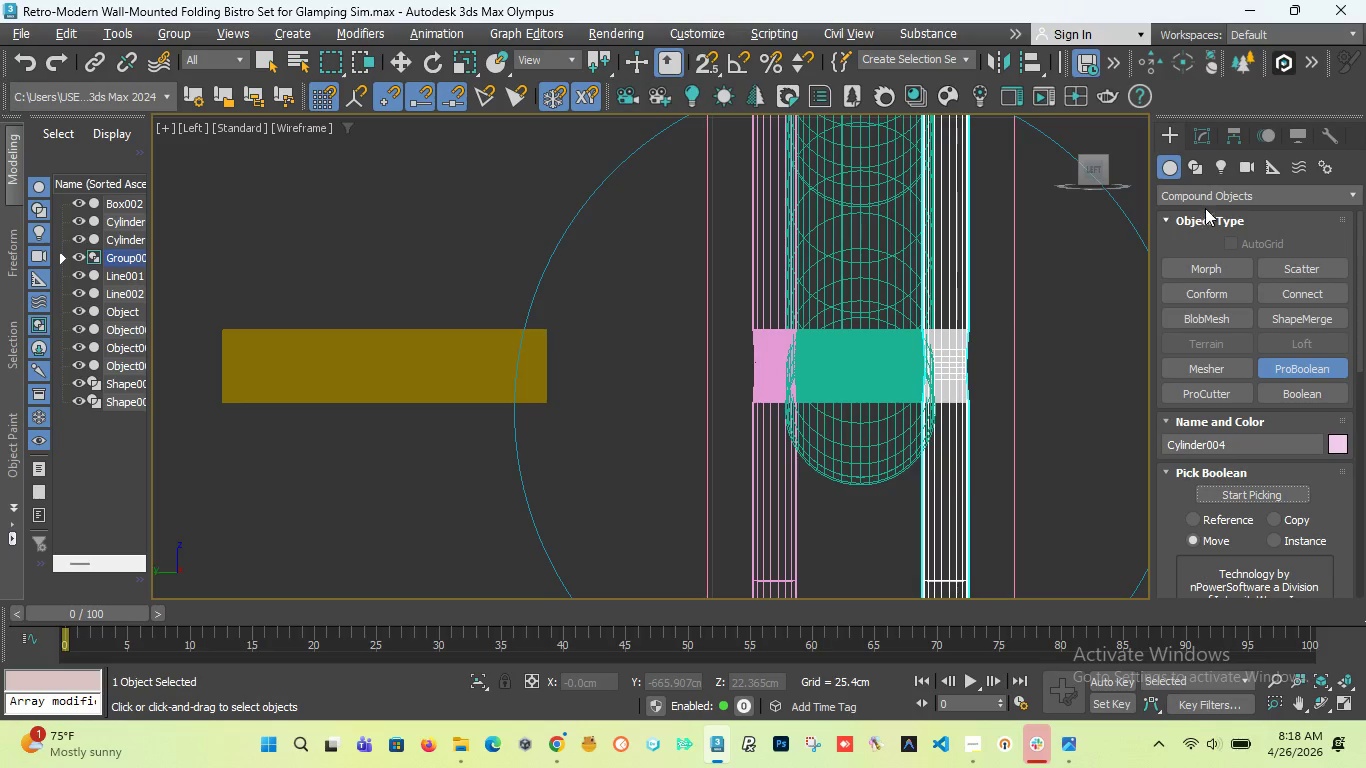 
left_click([1205, 193])
 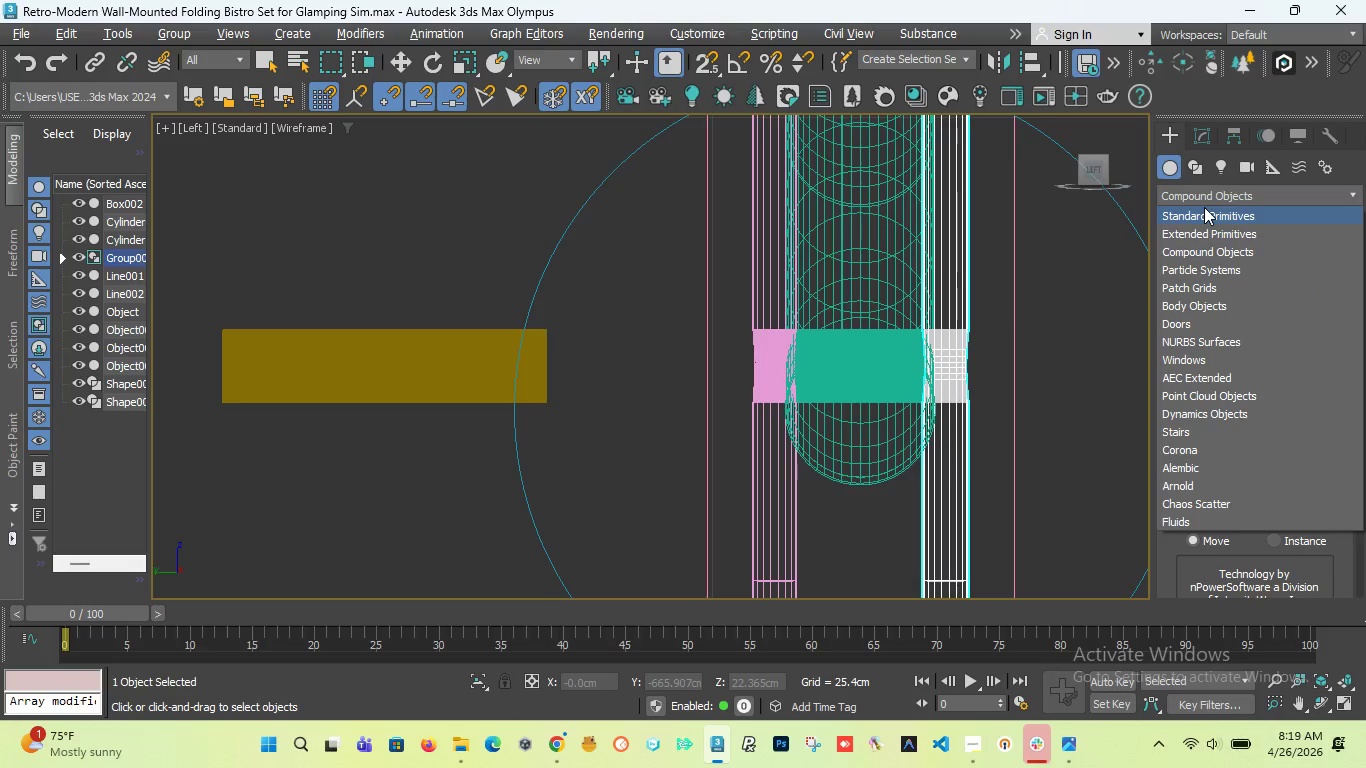 
left_click([1204, 208])
 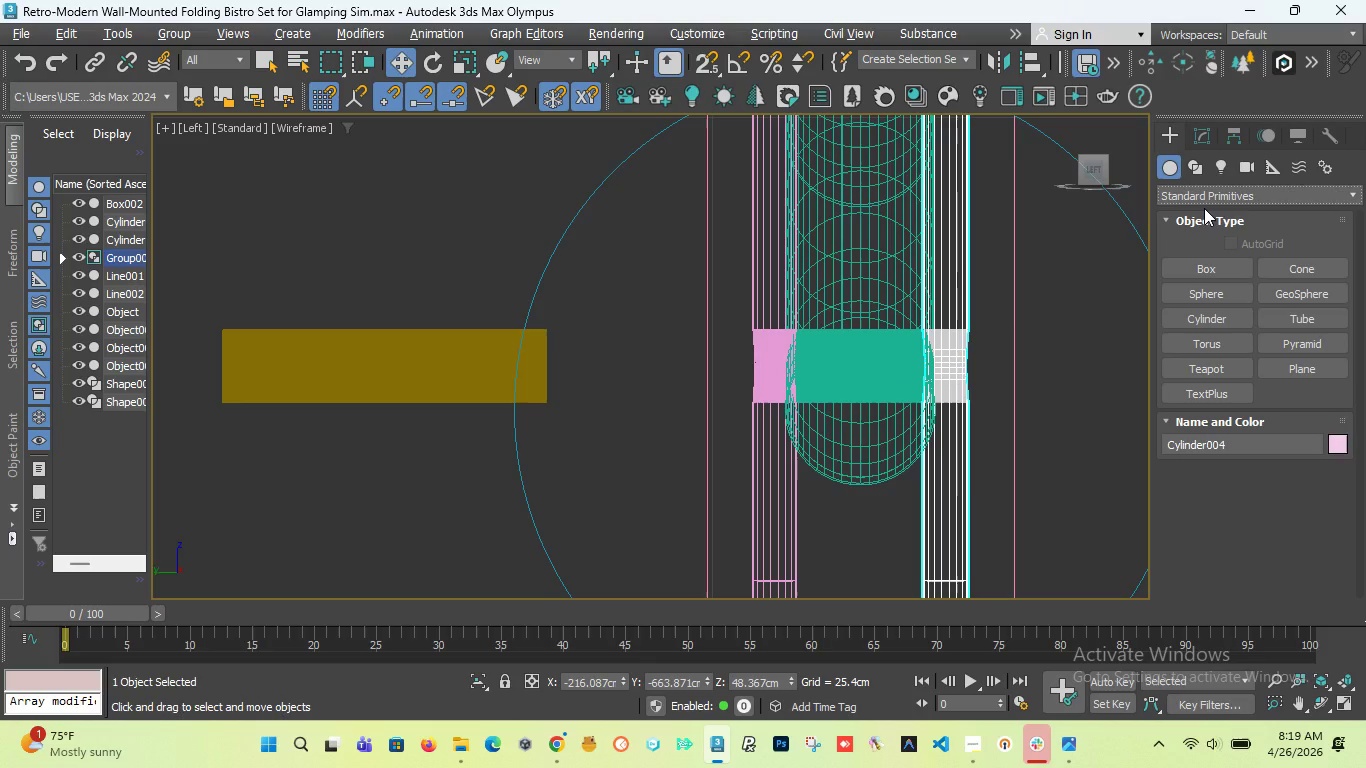 
wait(13.12)
 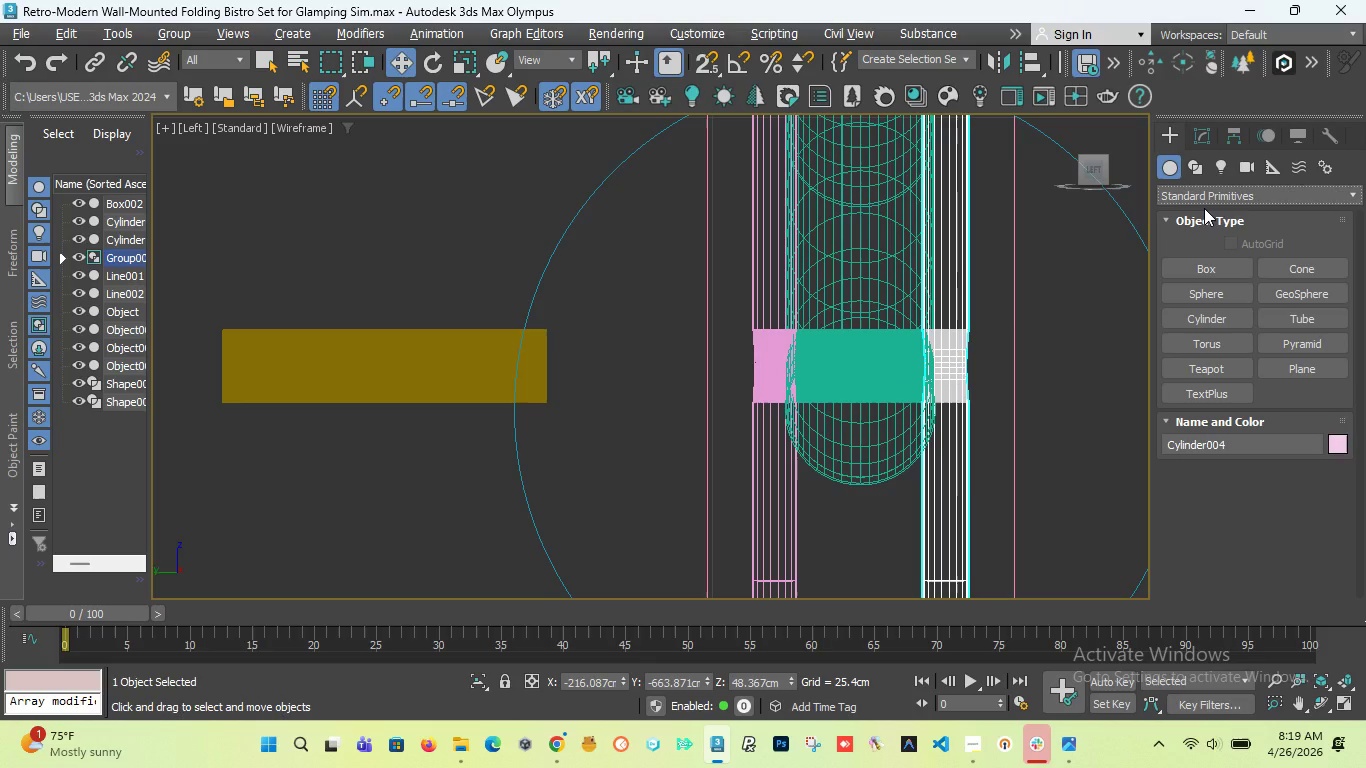 
left_click([416, 328])
 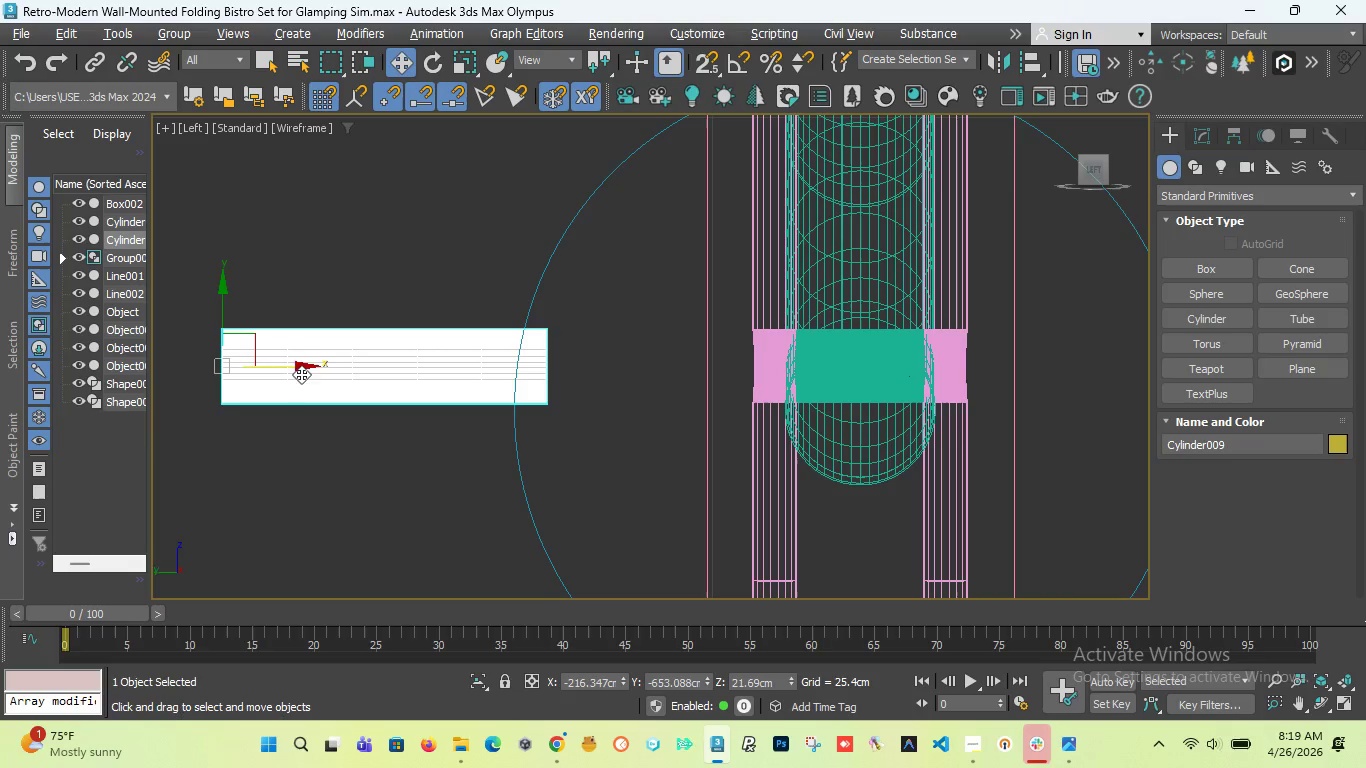 
left_click_drag(start_coordinate=[296, 364], to_coordinate=[767, 385])
 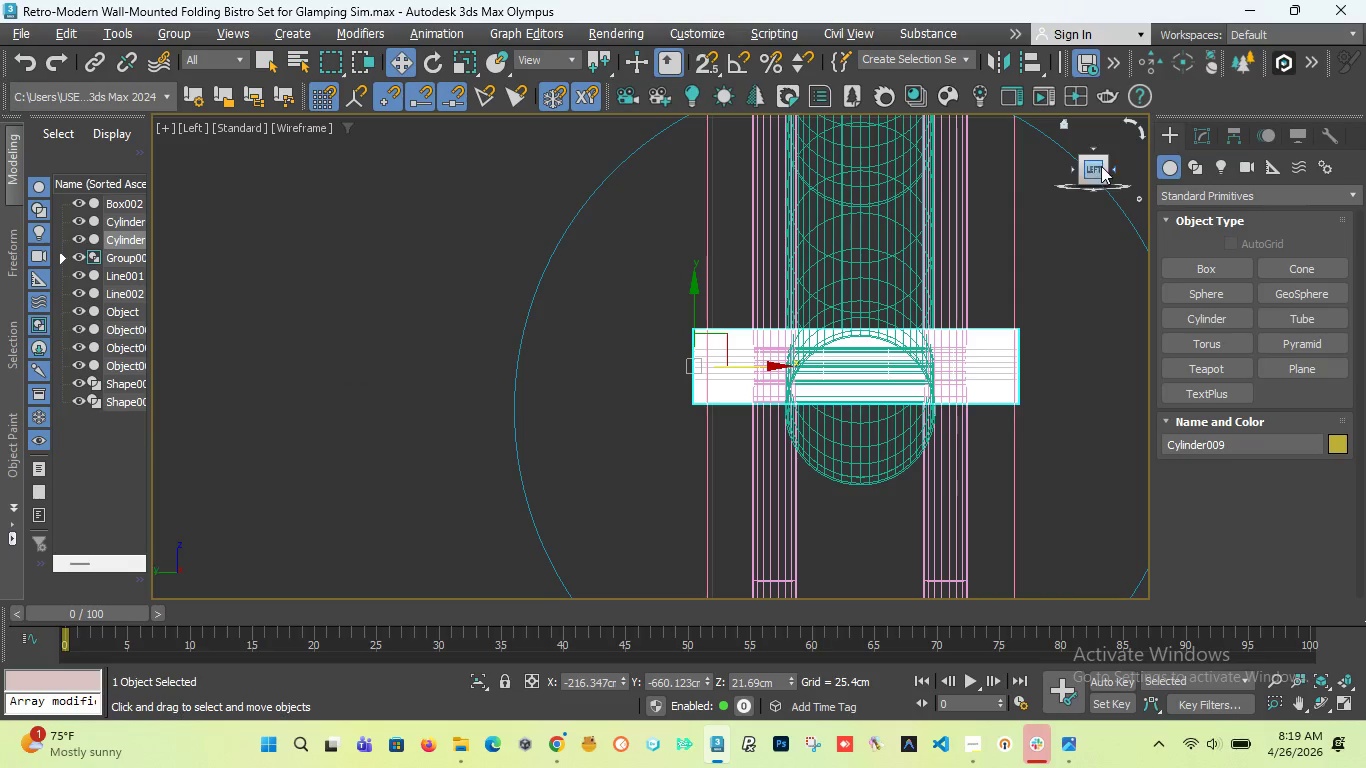 
left_click_drag(start_coordinate=[1096, 167], to_coordinate=[1104, 181])
 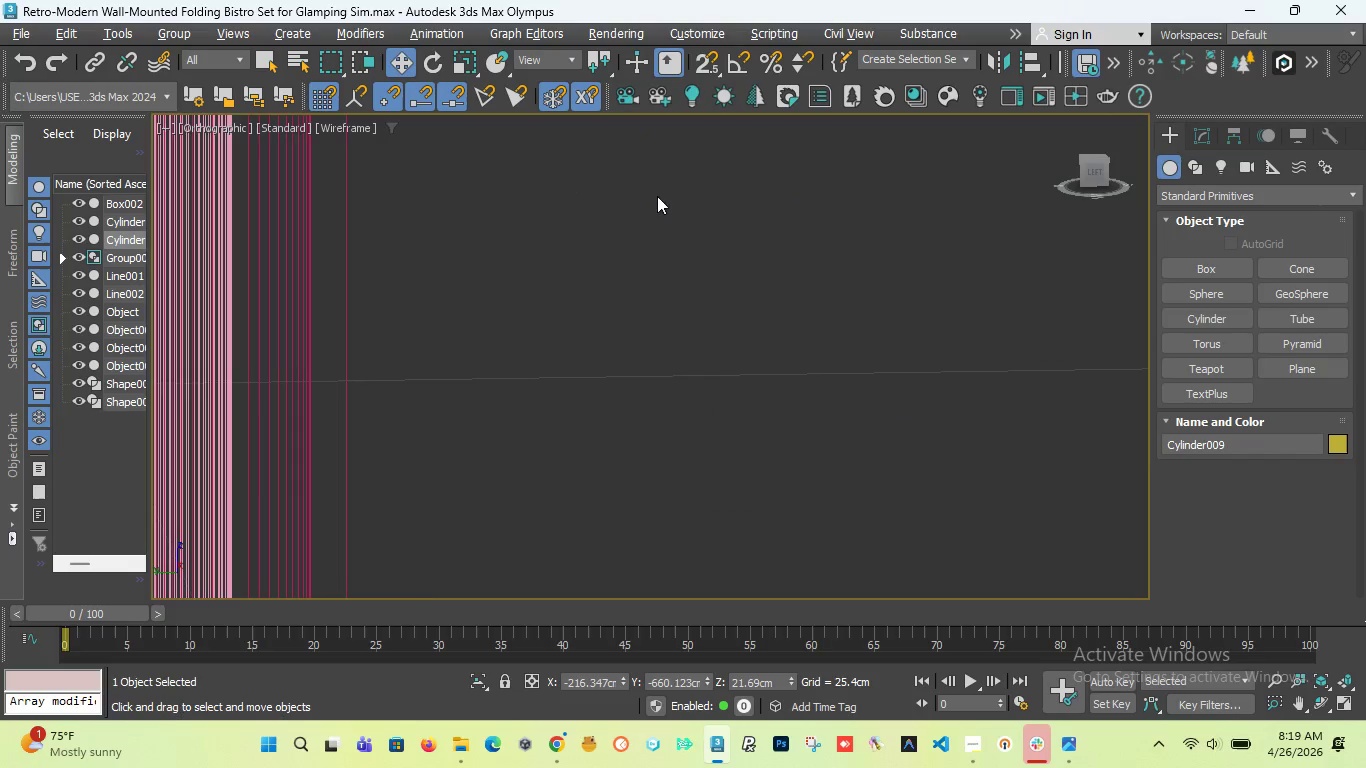 
scroll: coordinate [669, 270], scroll_direction: down, amount: 10.0
 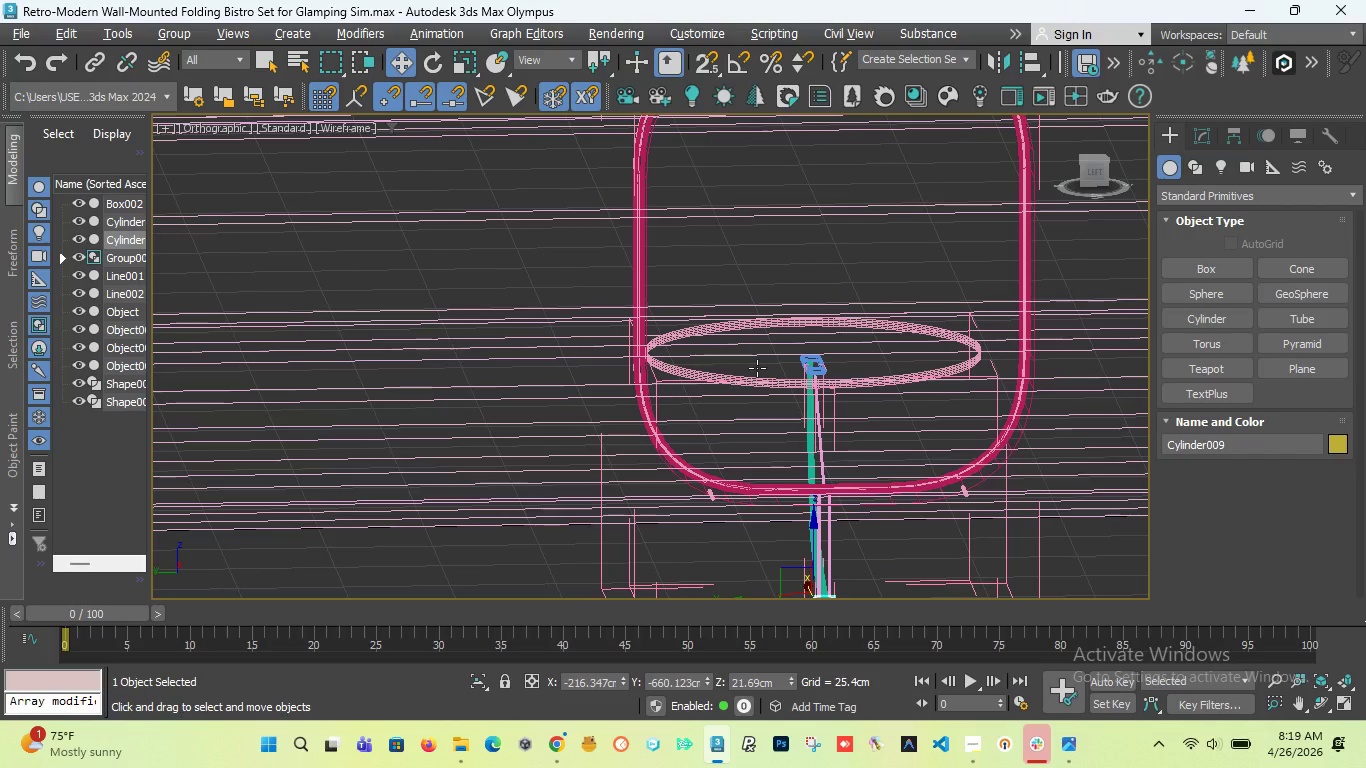 
key(F)
 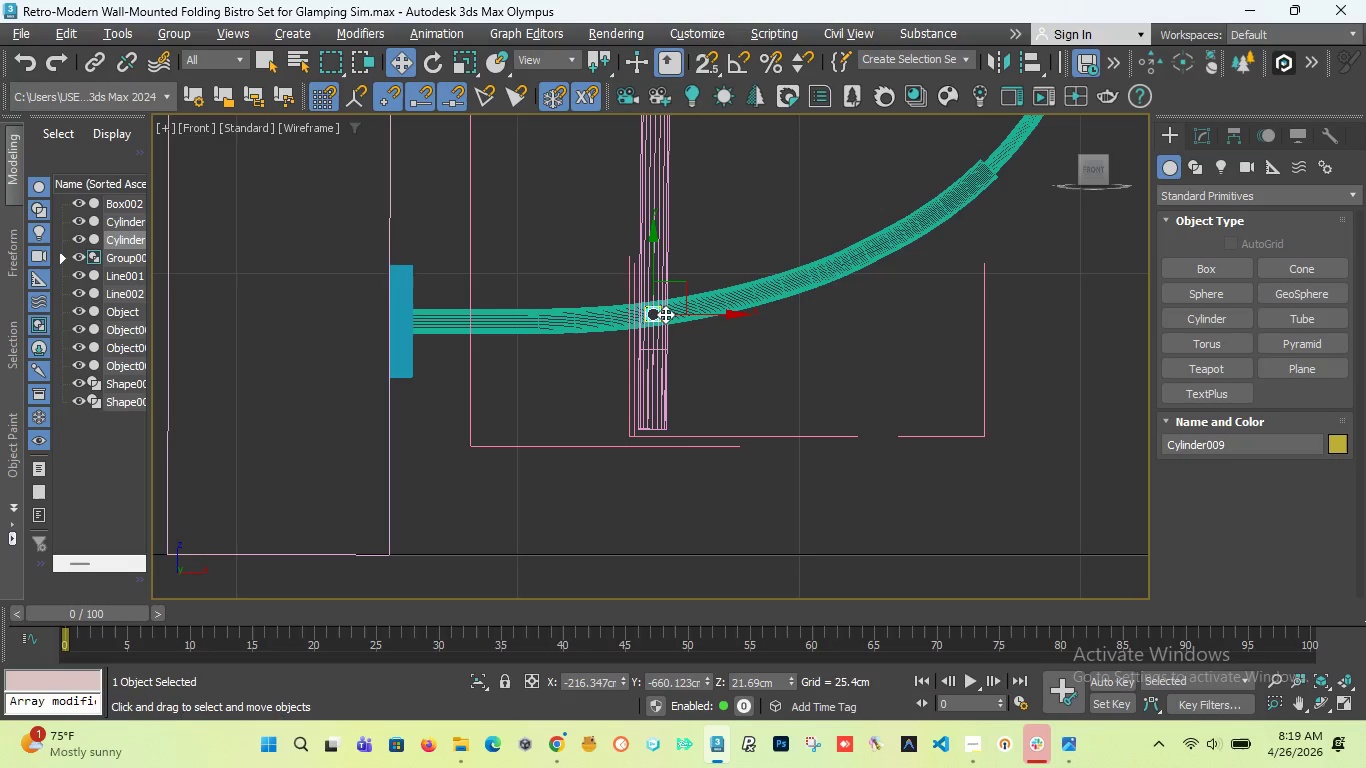 
scroll: coordinate [651, 316], scroll_direction: down, amount: 3.0
 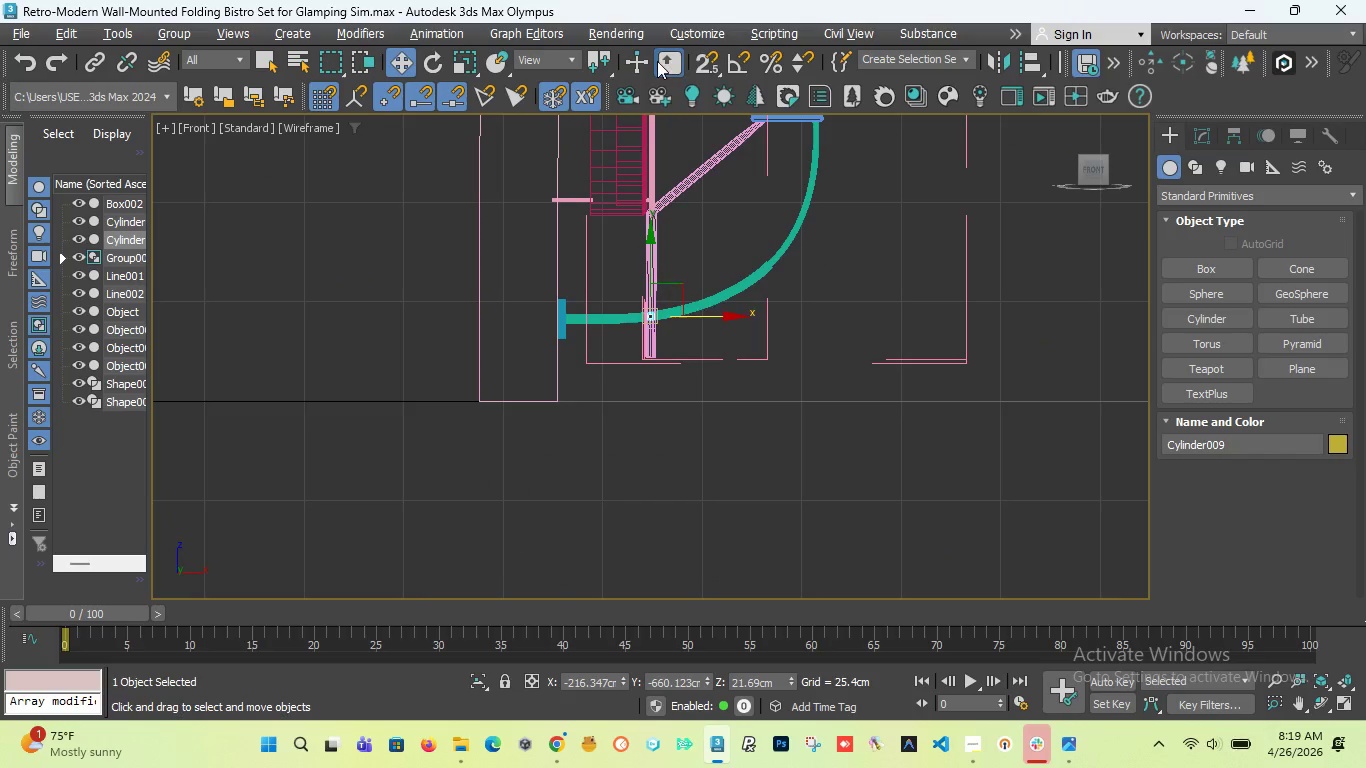 
key(T)
 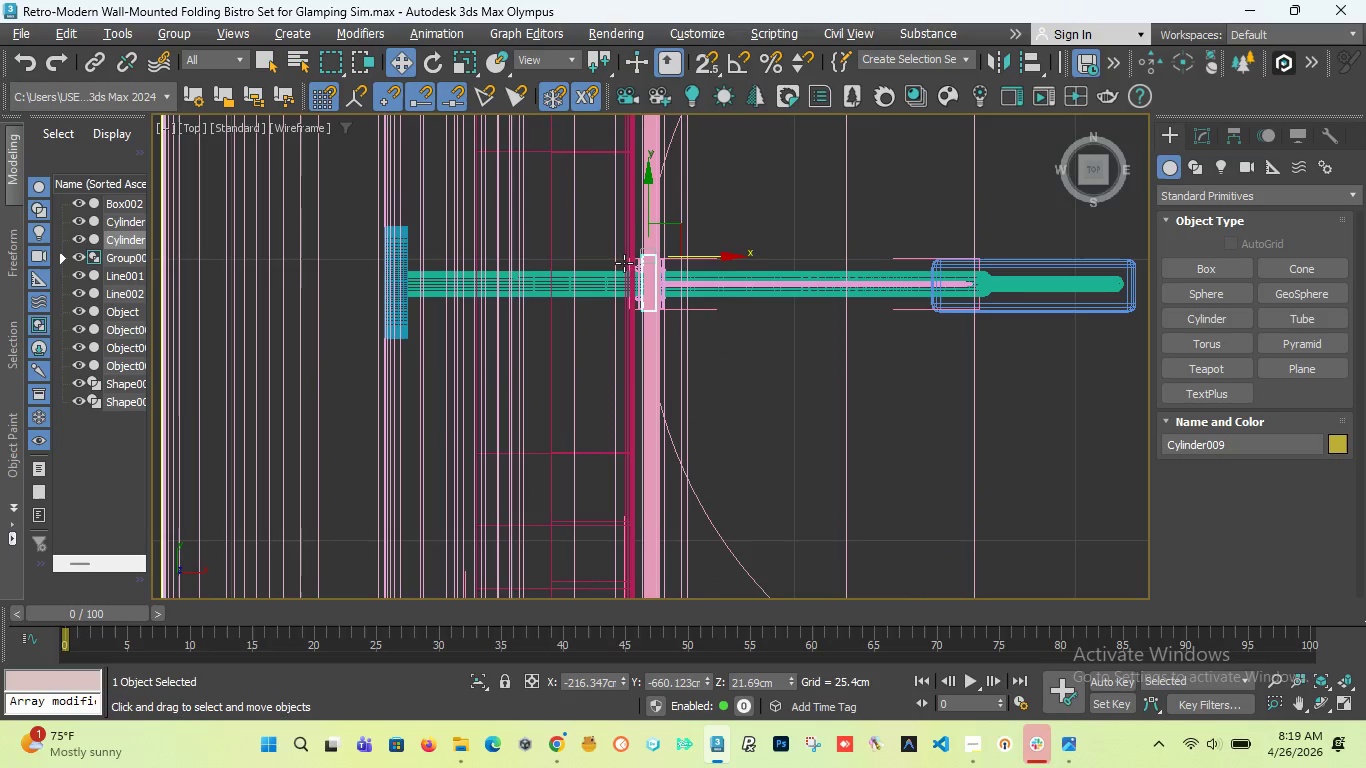 
scroll: coordinate [643, 270], scroll_direction: up, amount: 2.0
 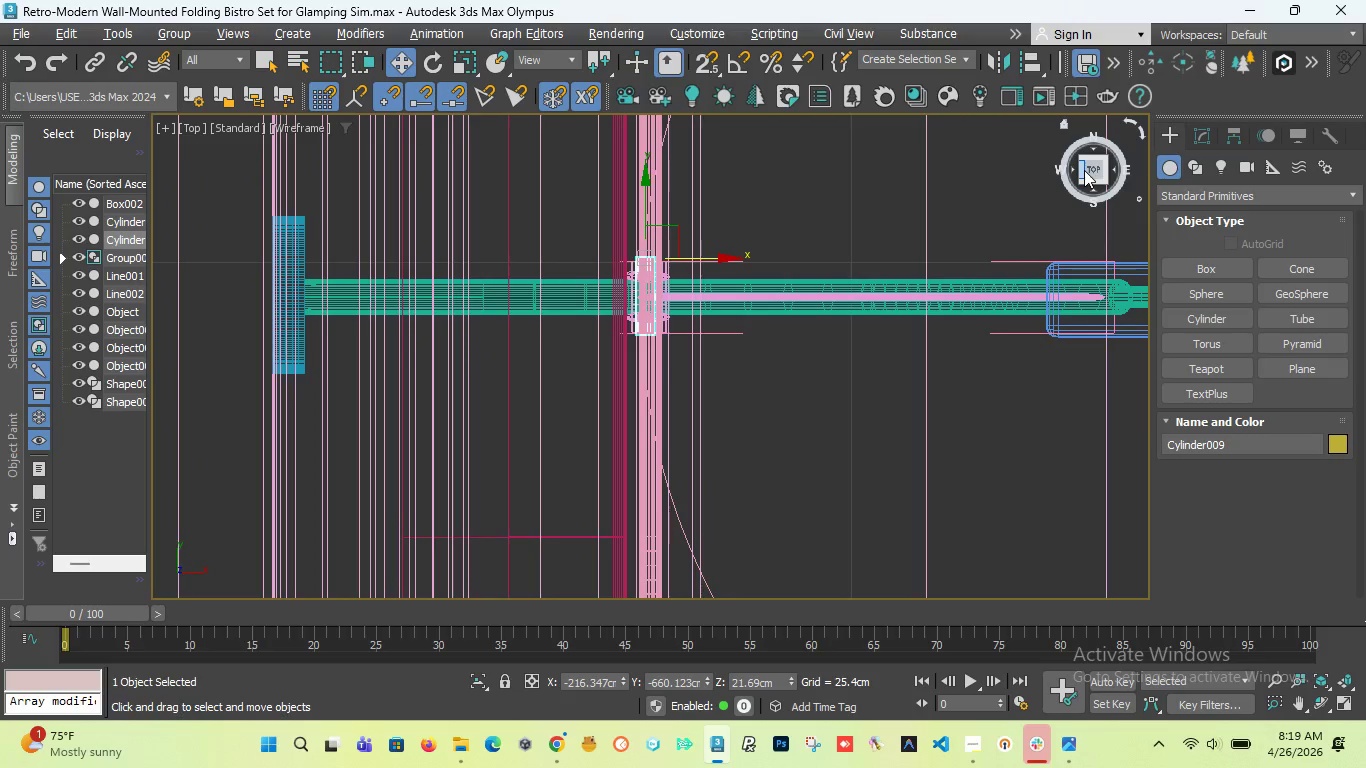 
left_click_drag(start_coordinate=[1085, 172], to_coordinate=[1022, 147])
 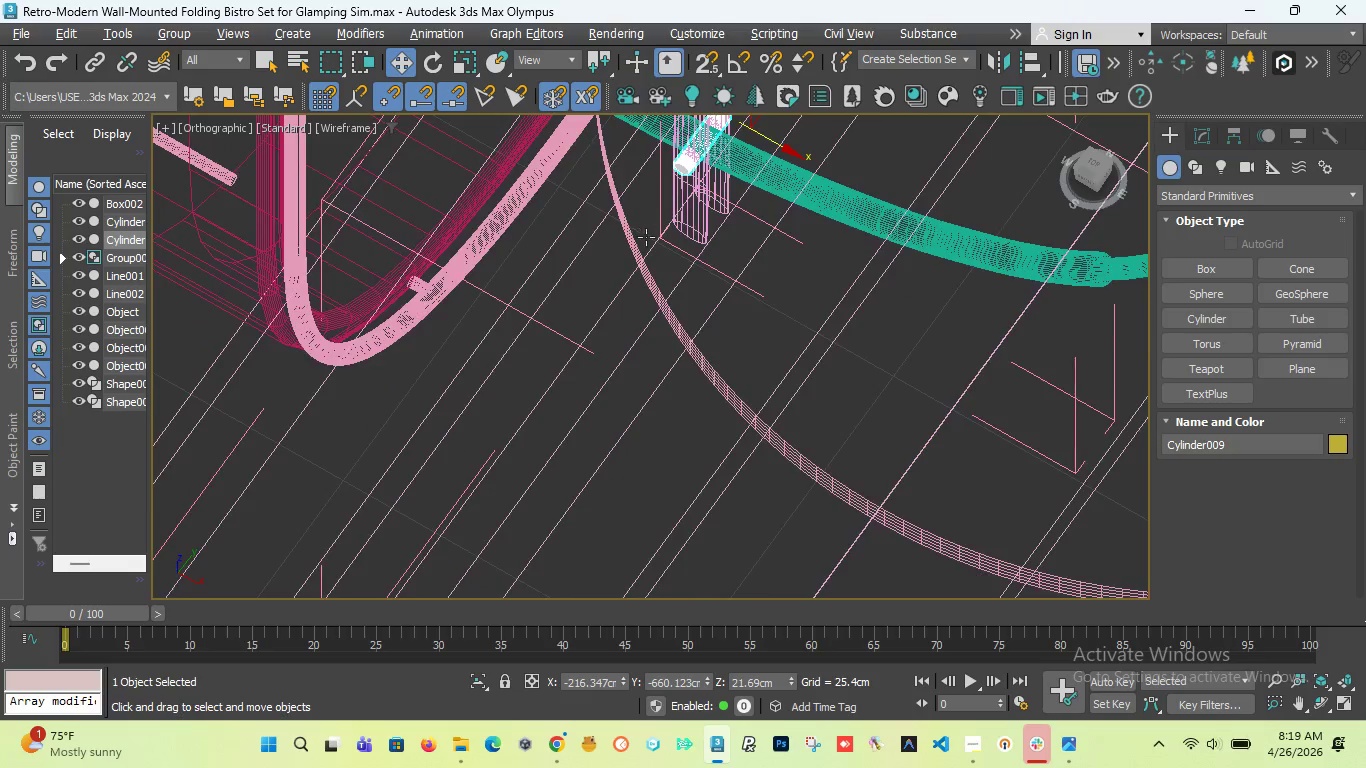 
scroll: coordinate [696, 271], scroll_direction: up, amount: 3.0
 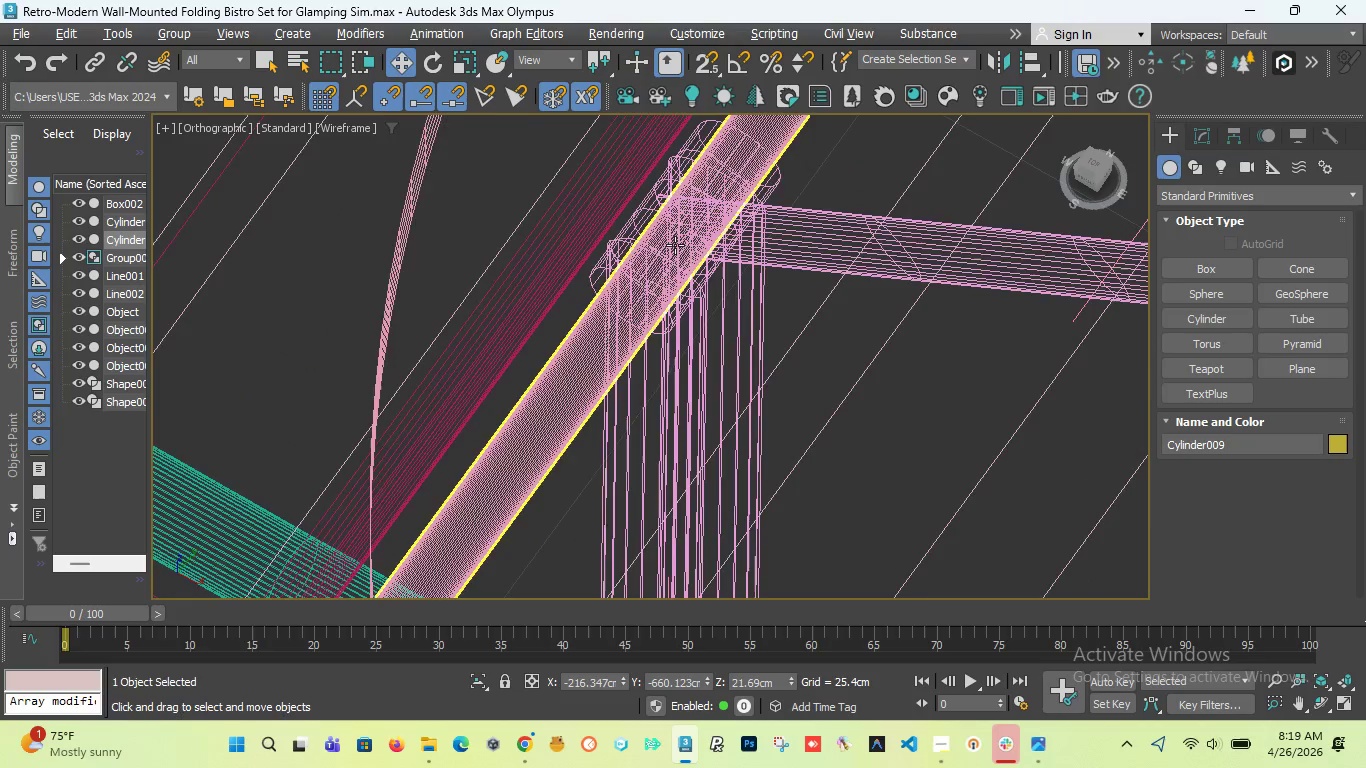 
scroll: coordinate [771, 193], scroll_direction: down, amount: 12.0
 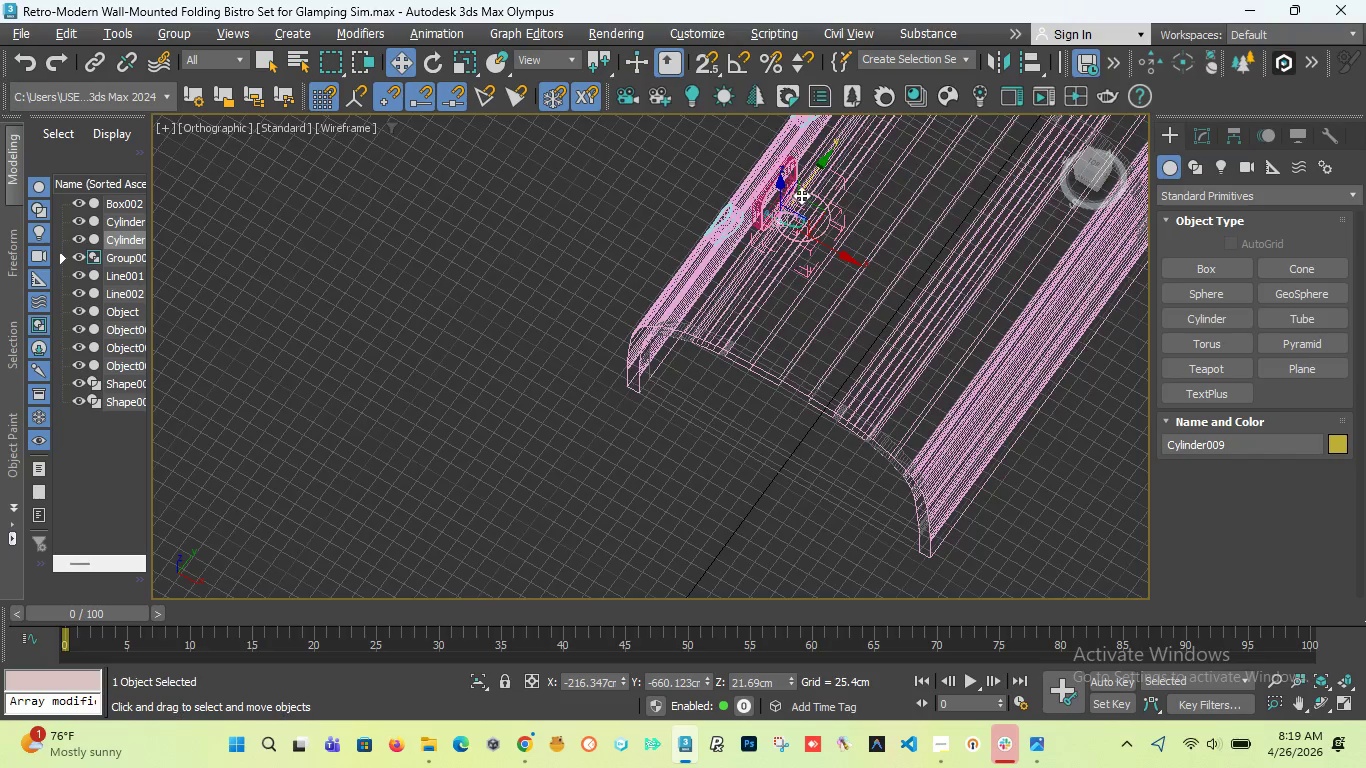 
scroll: coordinate [801, 195], scroll_direction: up, amount: 4.0
 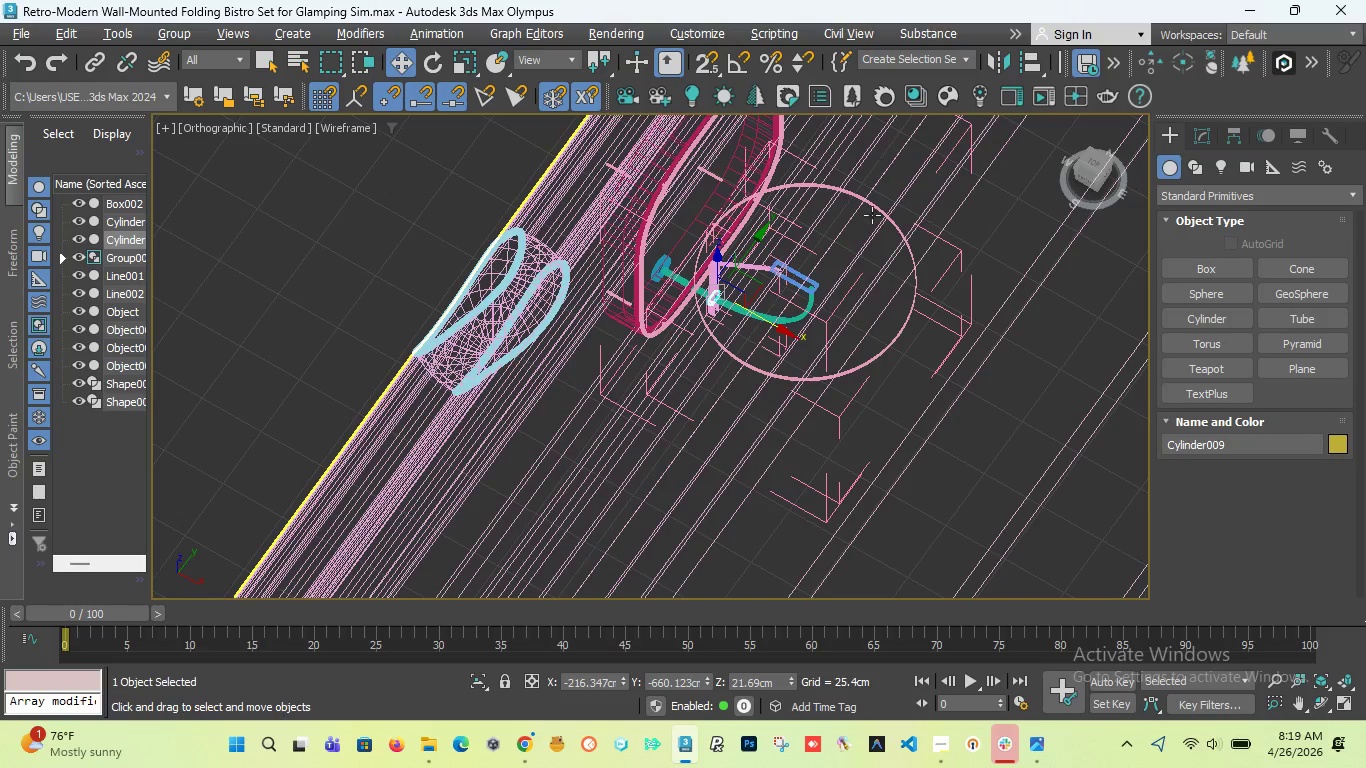 
left_click([1088, 157])
 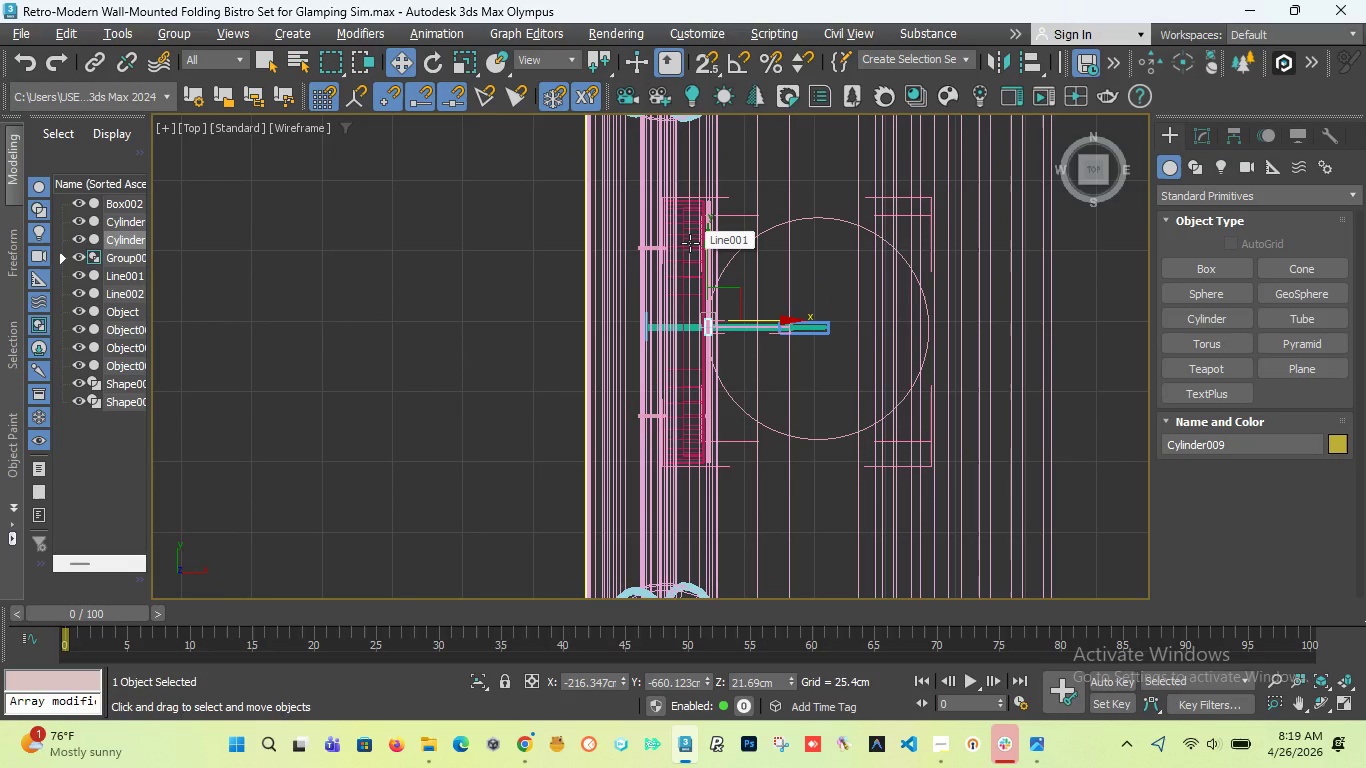 
key(T)
 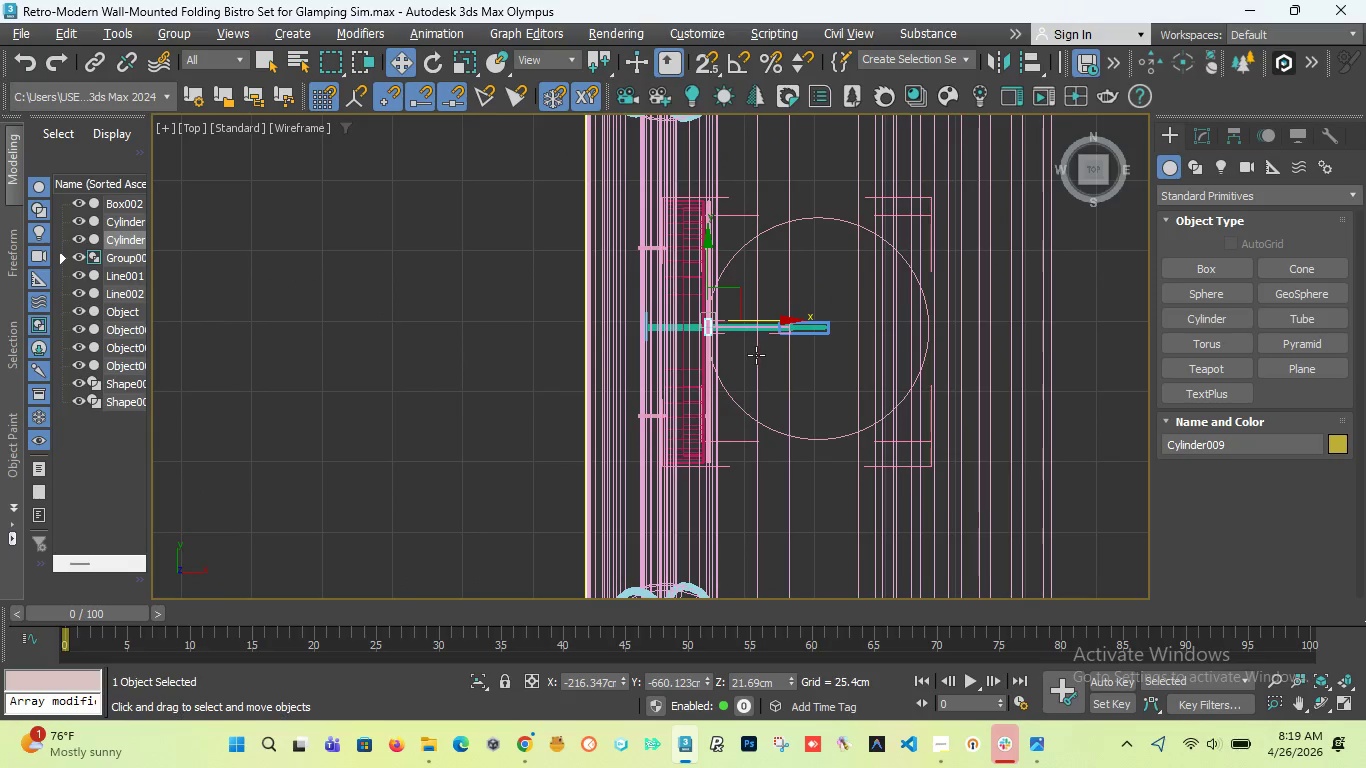 
scroll: coordinate [729, 358], scroll_direction: down, amount: 6.0
 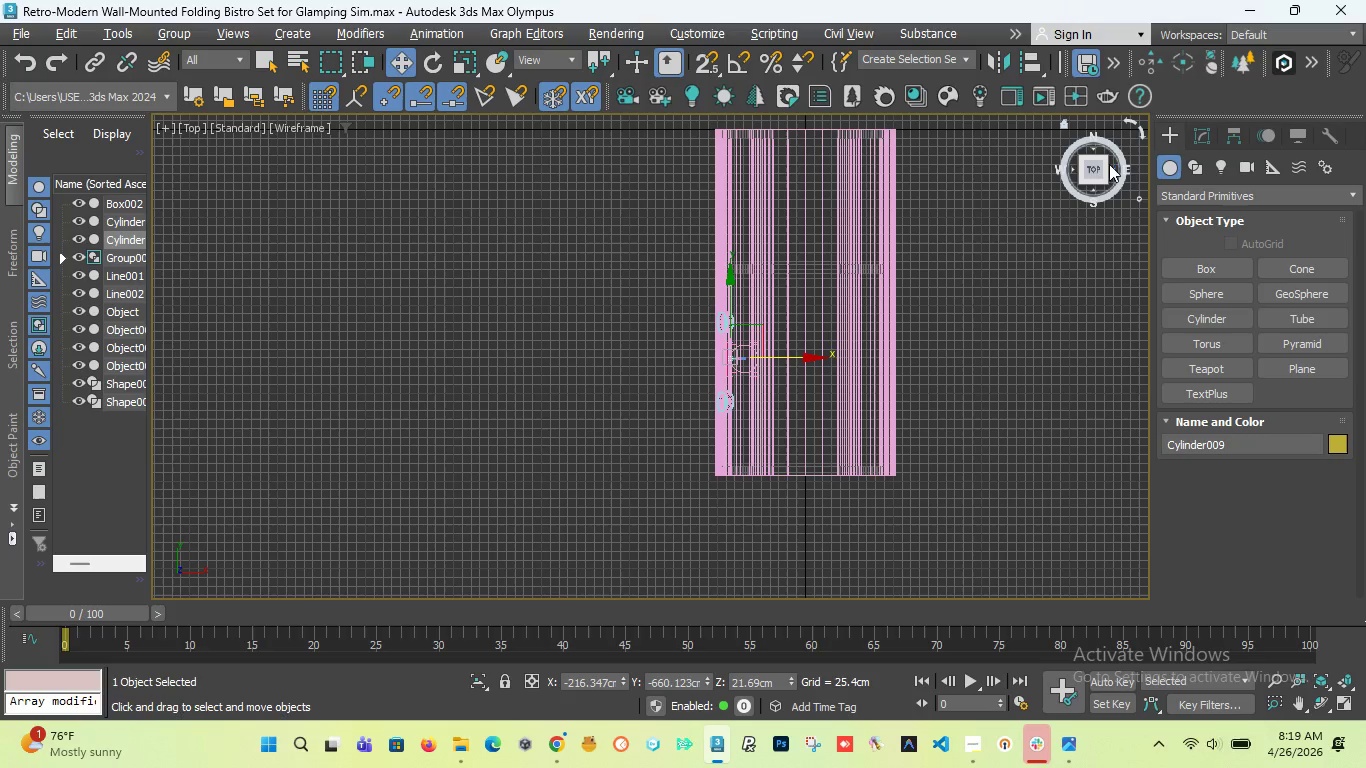 
left_click_drag(start_coordinate=[1093, 165], to_coordinate=[1053, 574])
 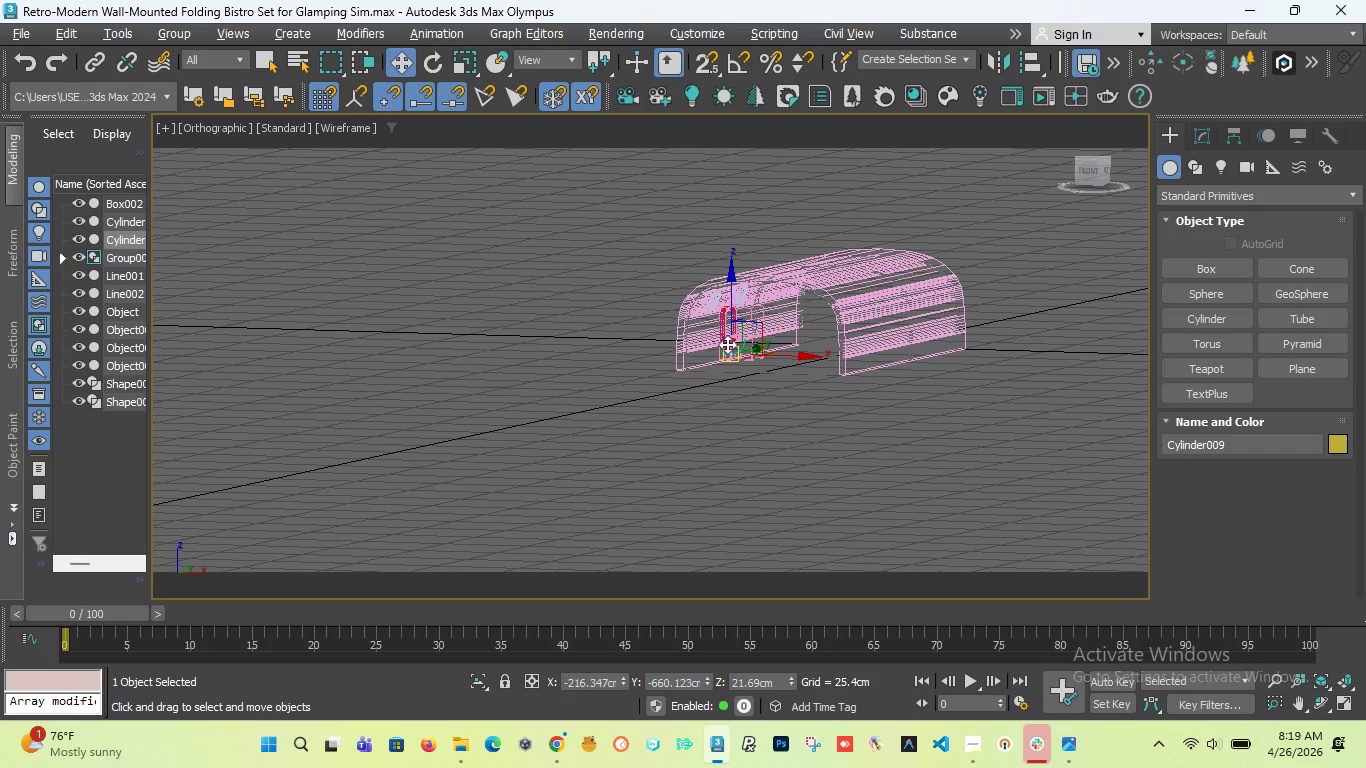 
scroll: coordinate [451, 401], scroll_direction: up, amount: 15.0
 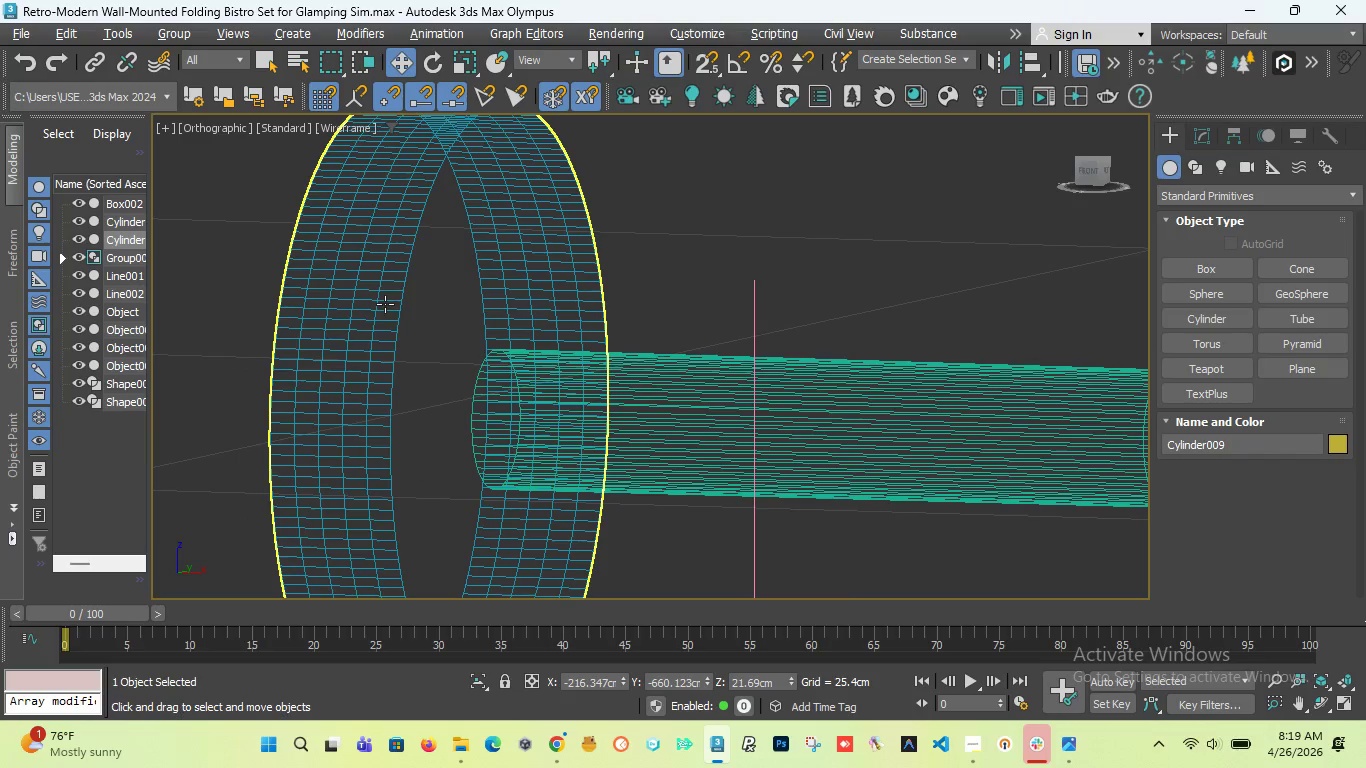 
left_click([385, 304])
 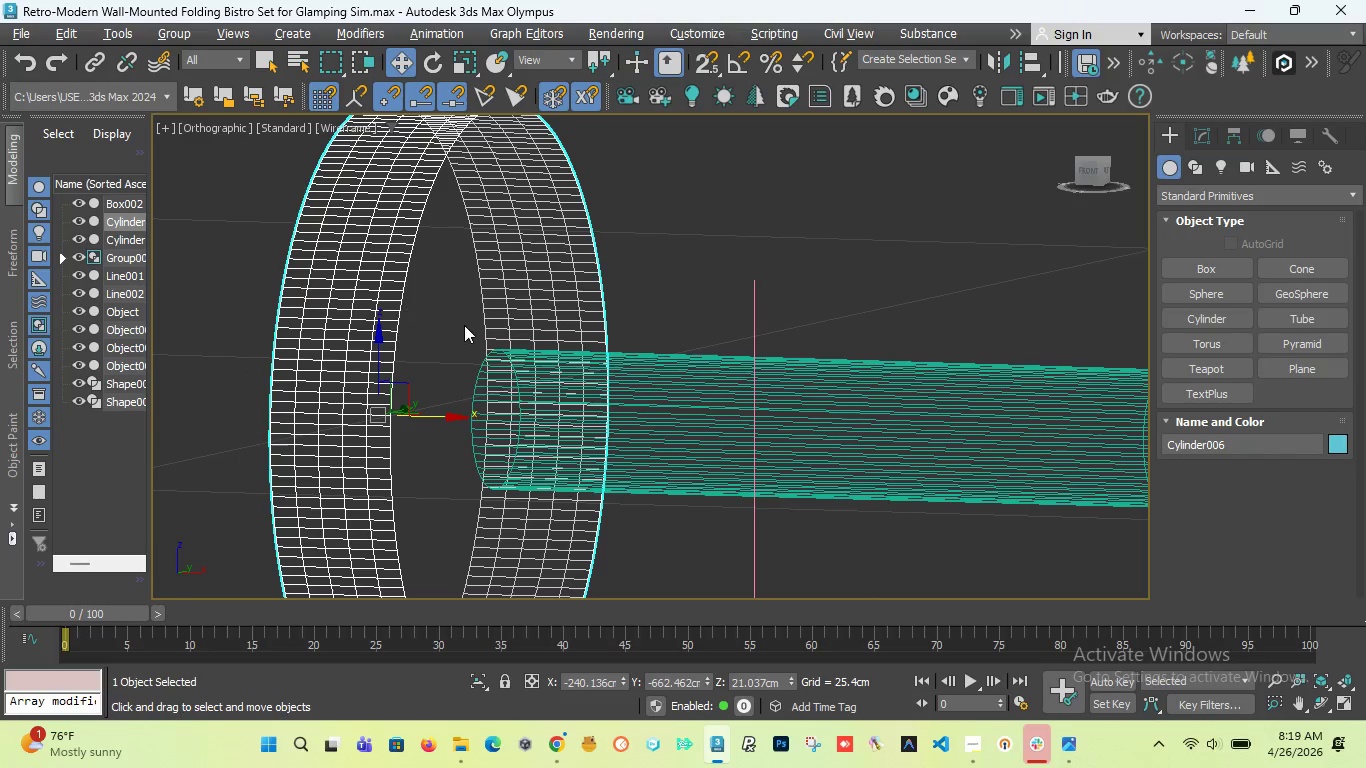 
scroll: coordinate [604, 344], scroll_direction: down, amount: 12.0